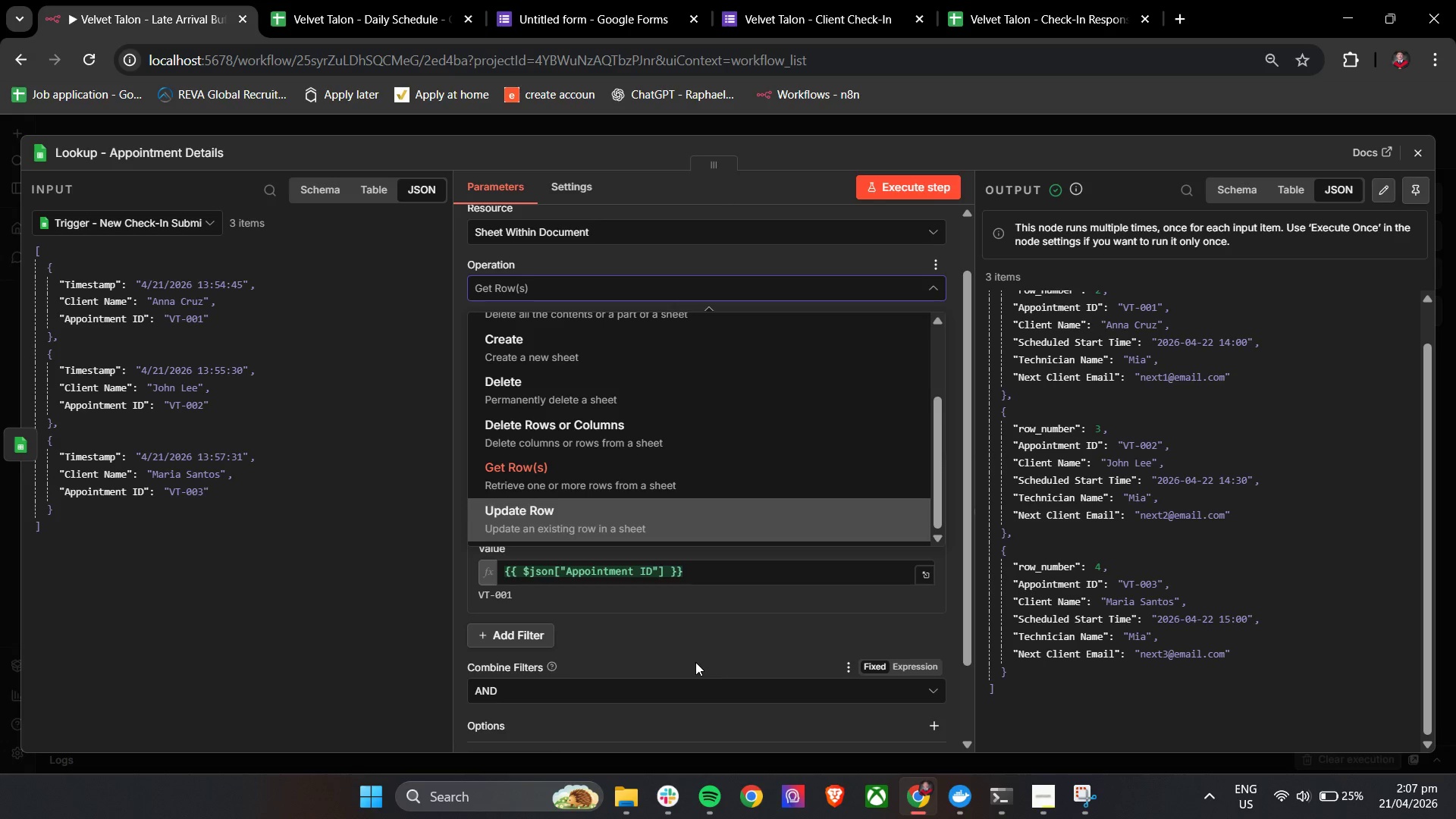 
wait(32.74)
 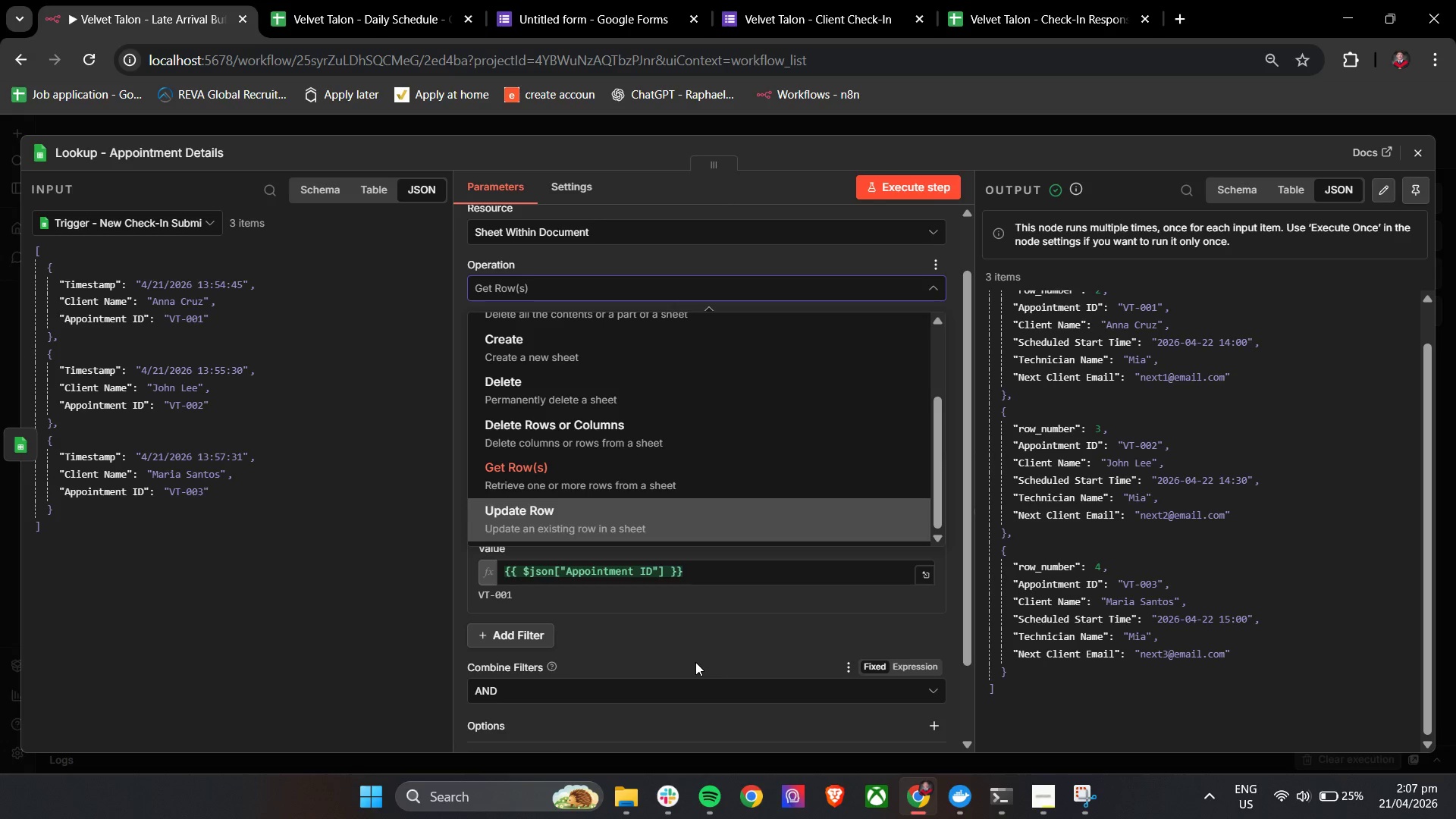 
left_click([1420, 150])
 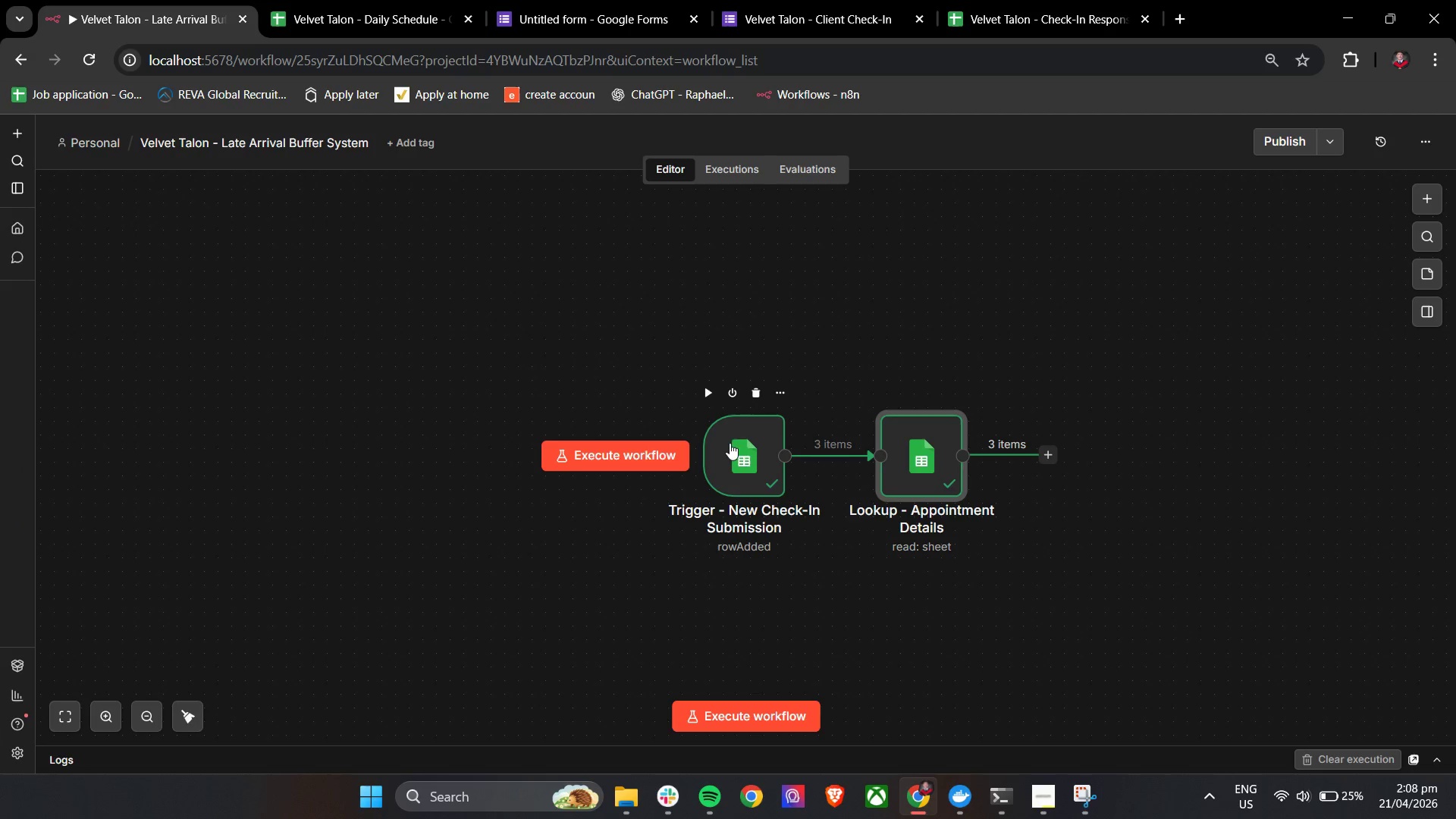 
double_click([738, 445])
 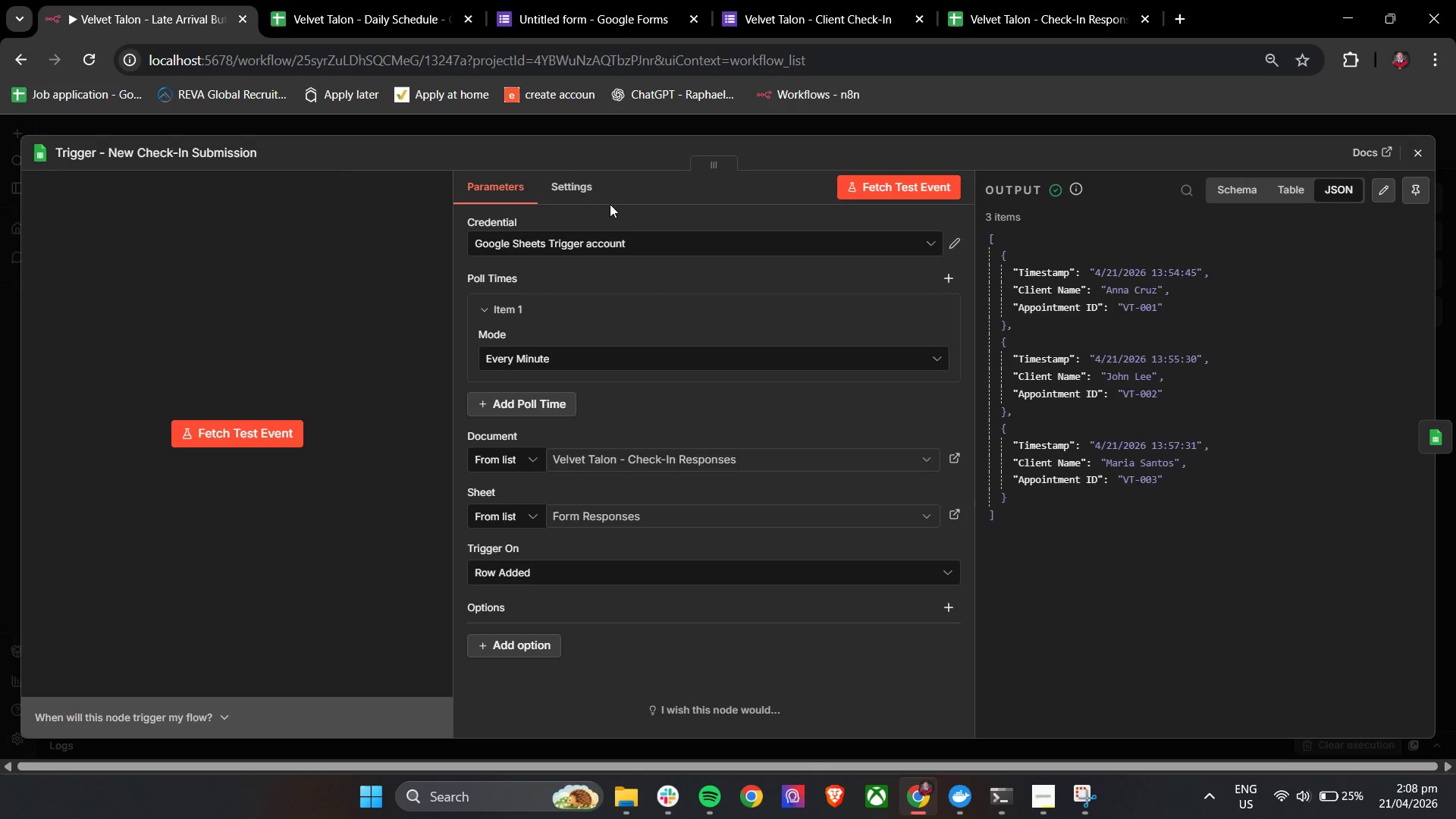 
left_click([582, 188])
 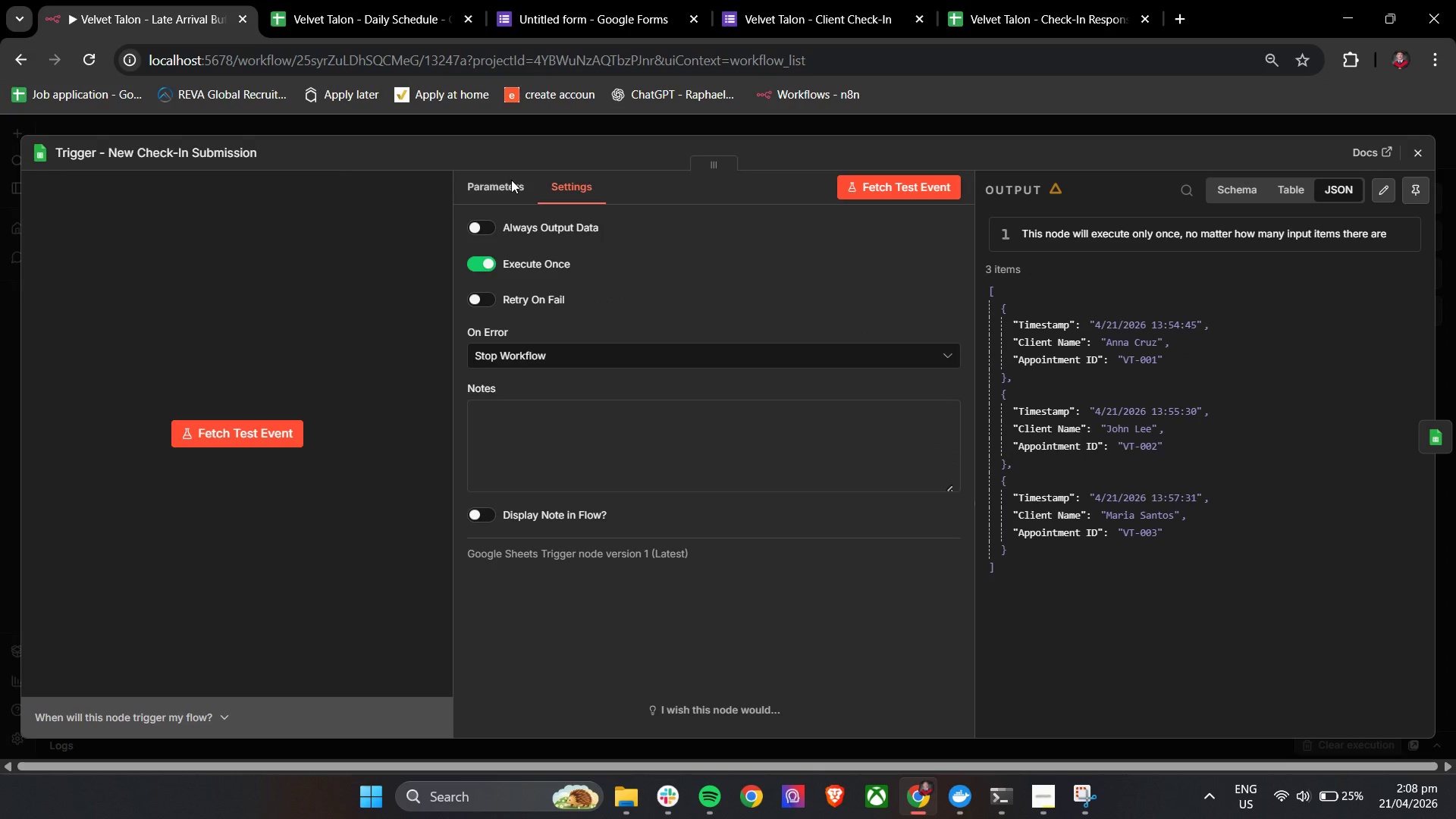 
left_click([891, 199])
 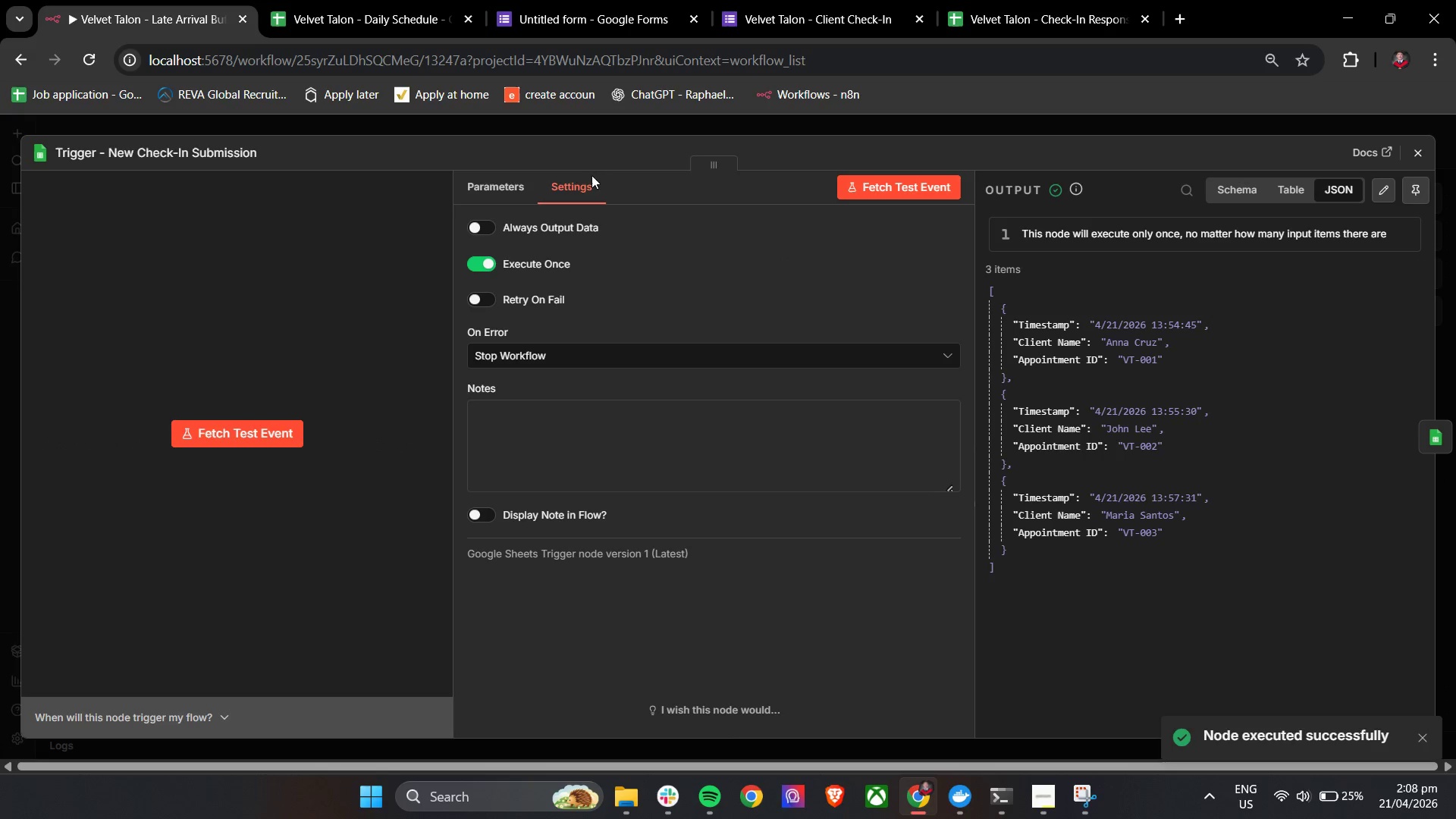 
left_click([479, 268])
 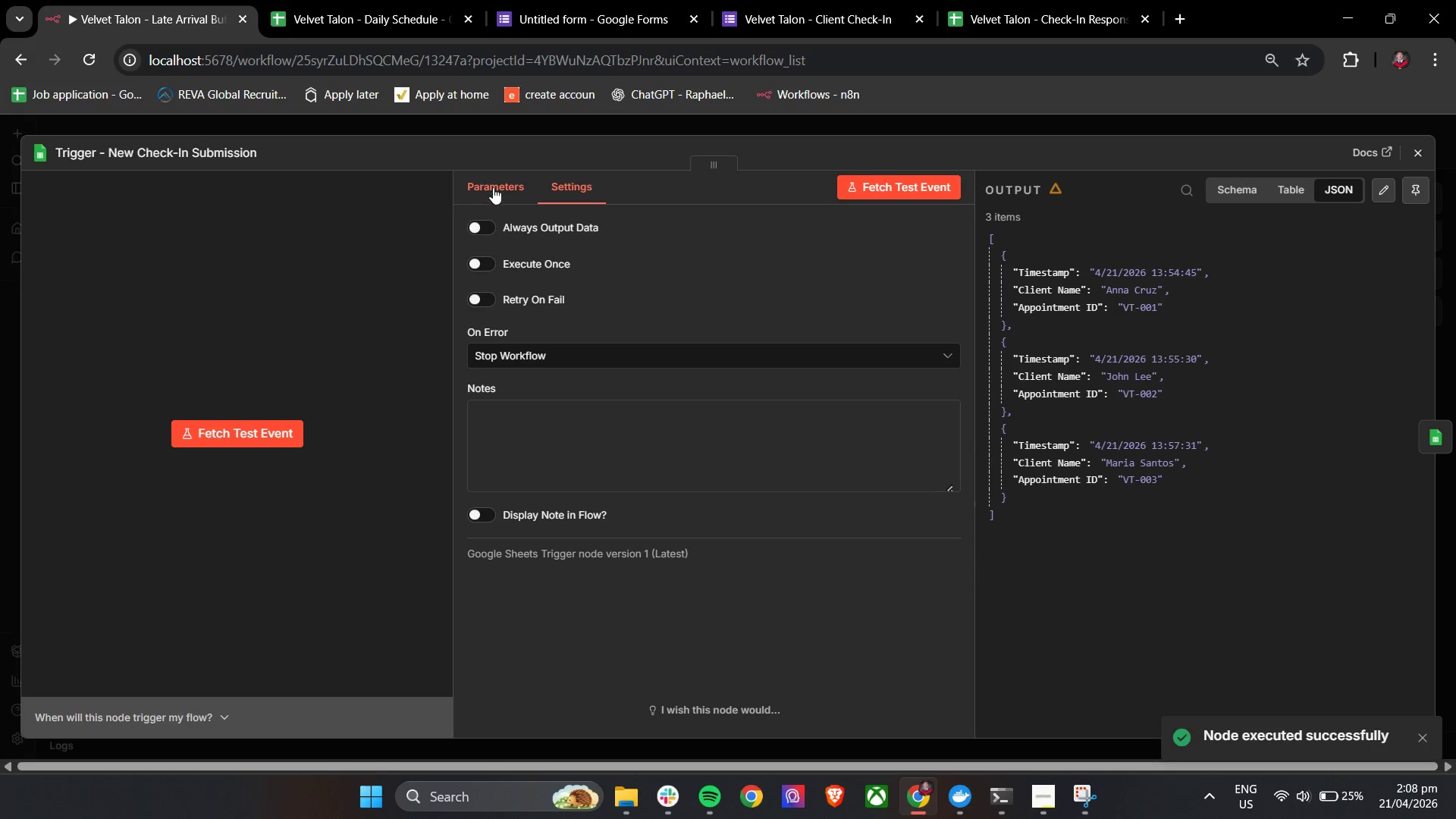 
left_click([494, 184])
 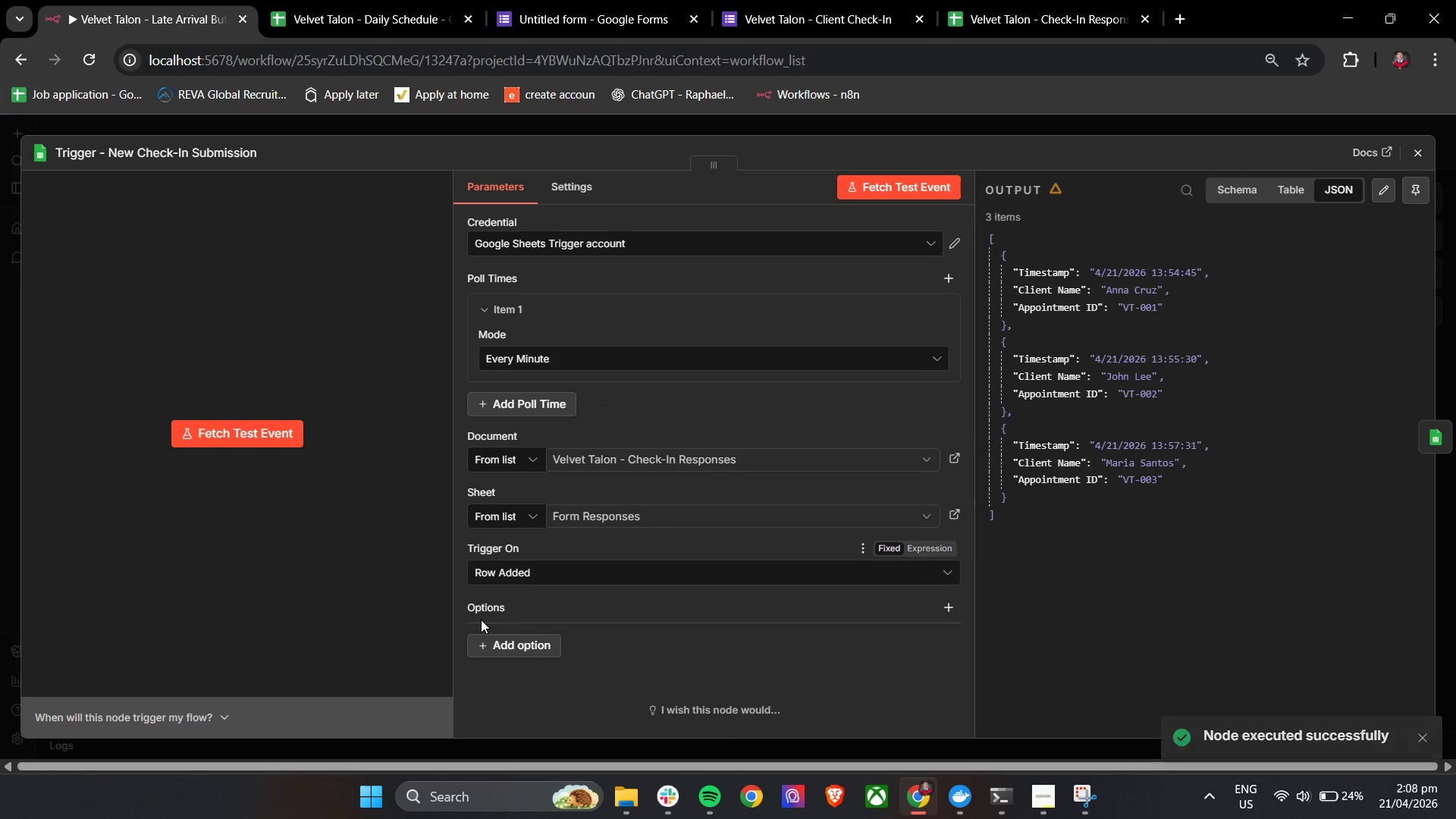 
left_click_drag(start_coordinate=[496, 634], to_coordinate=[495, 639])
 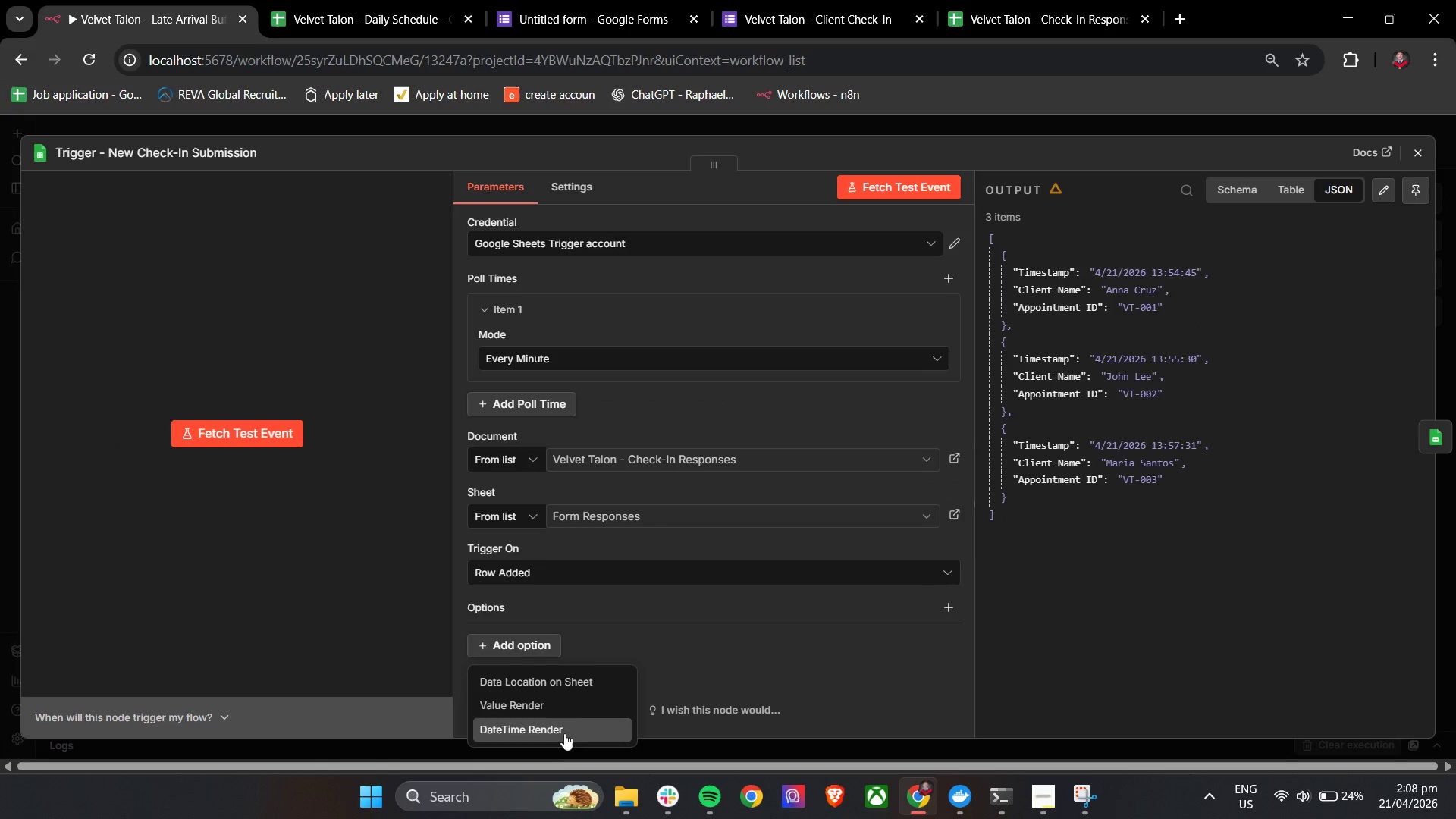 
left_click([595, 616])
 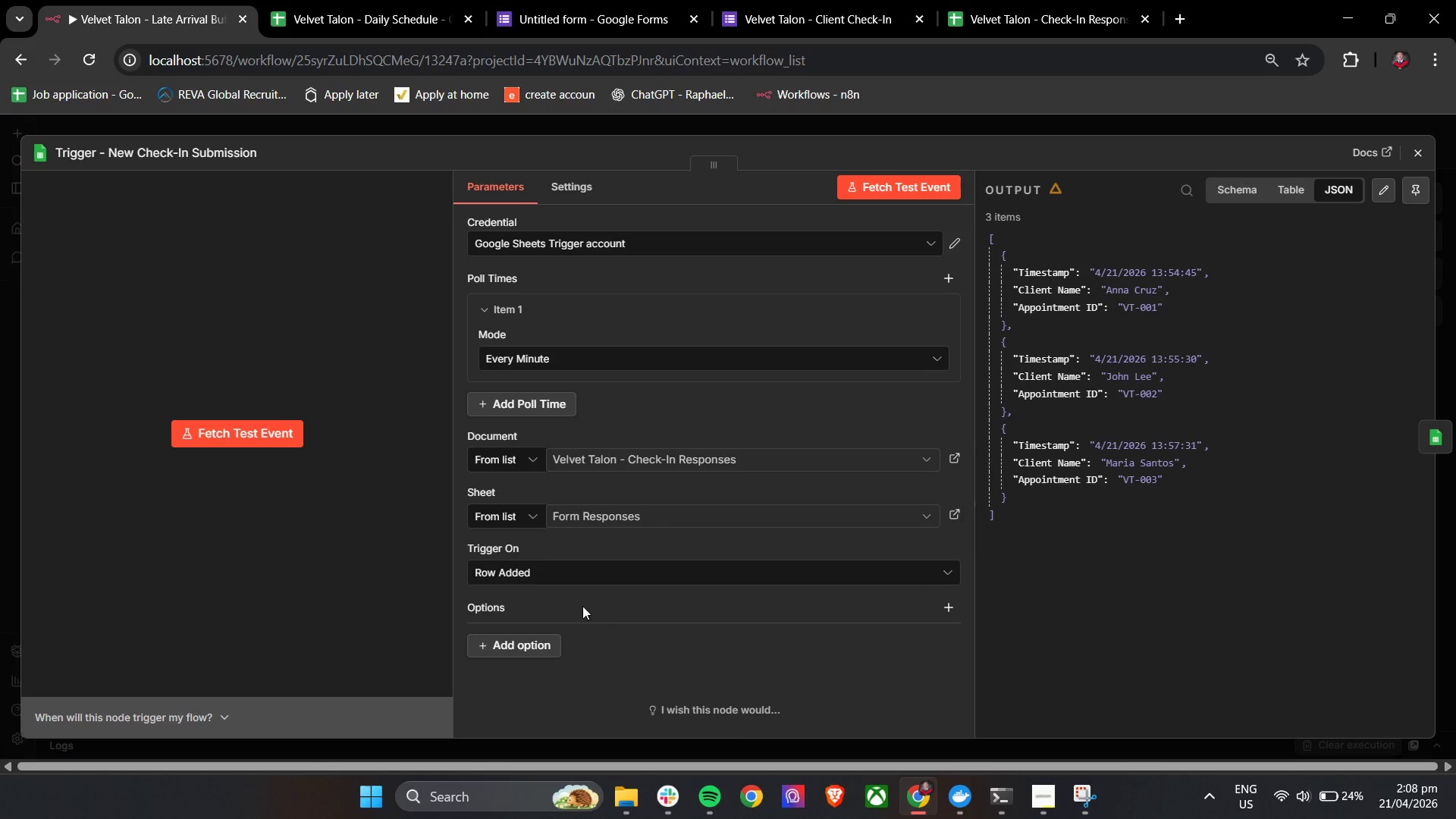 
left_click([543, 579])
 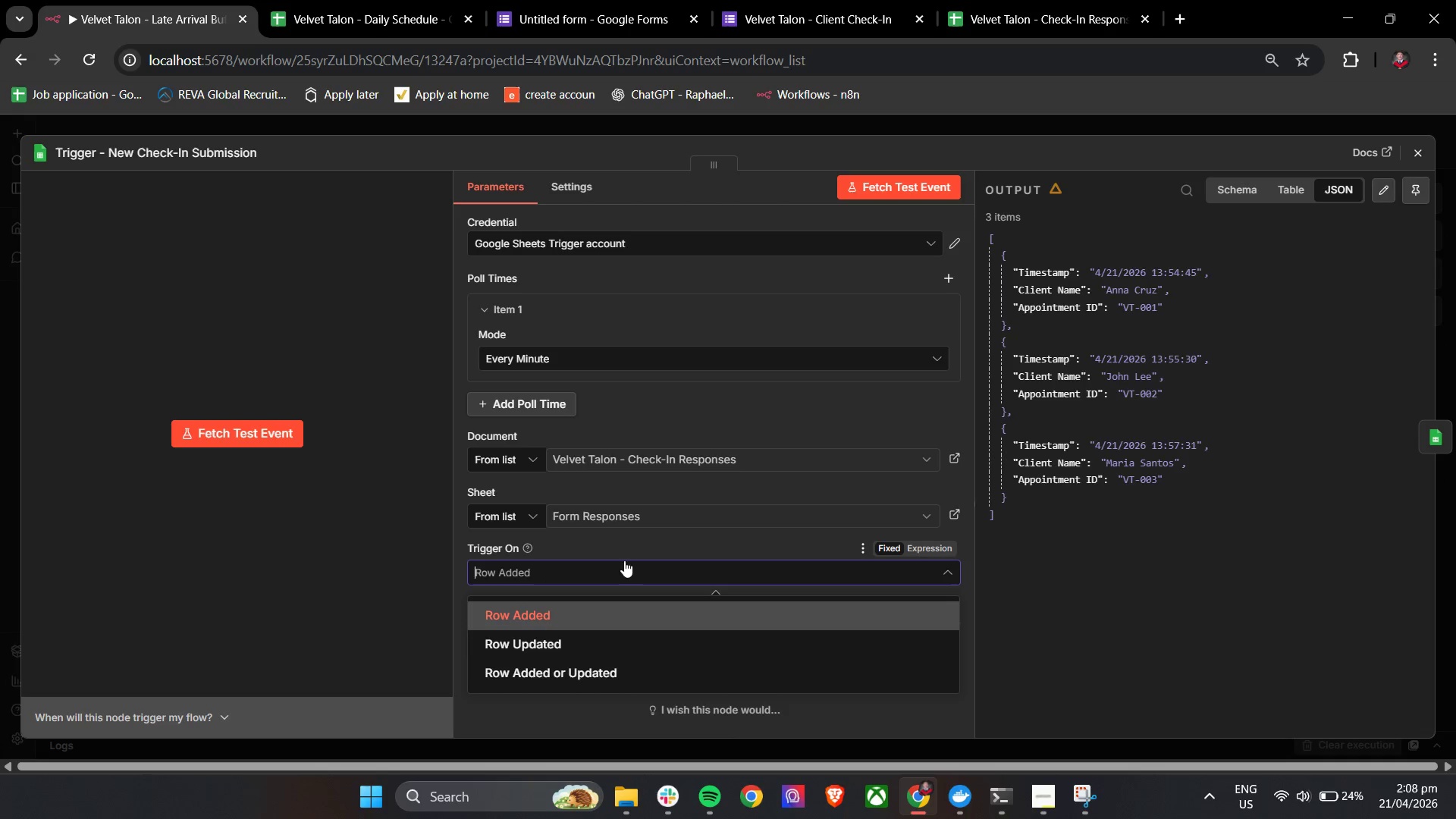 
left_click([617, 541])
 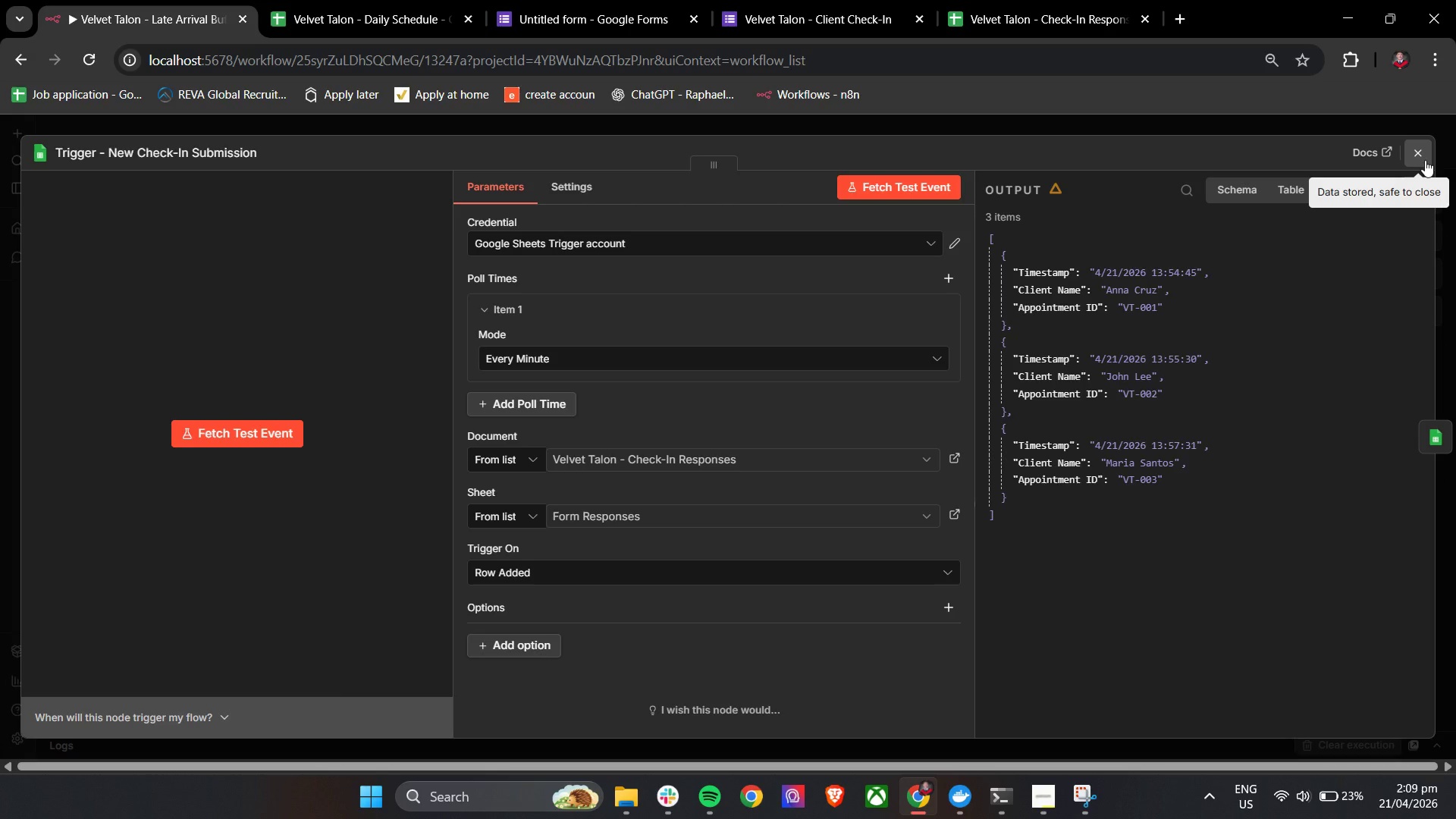 
wait(69.78)
 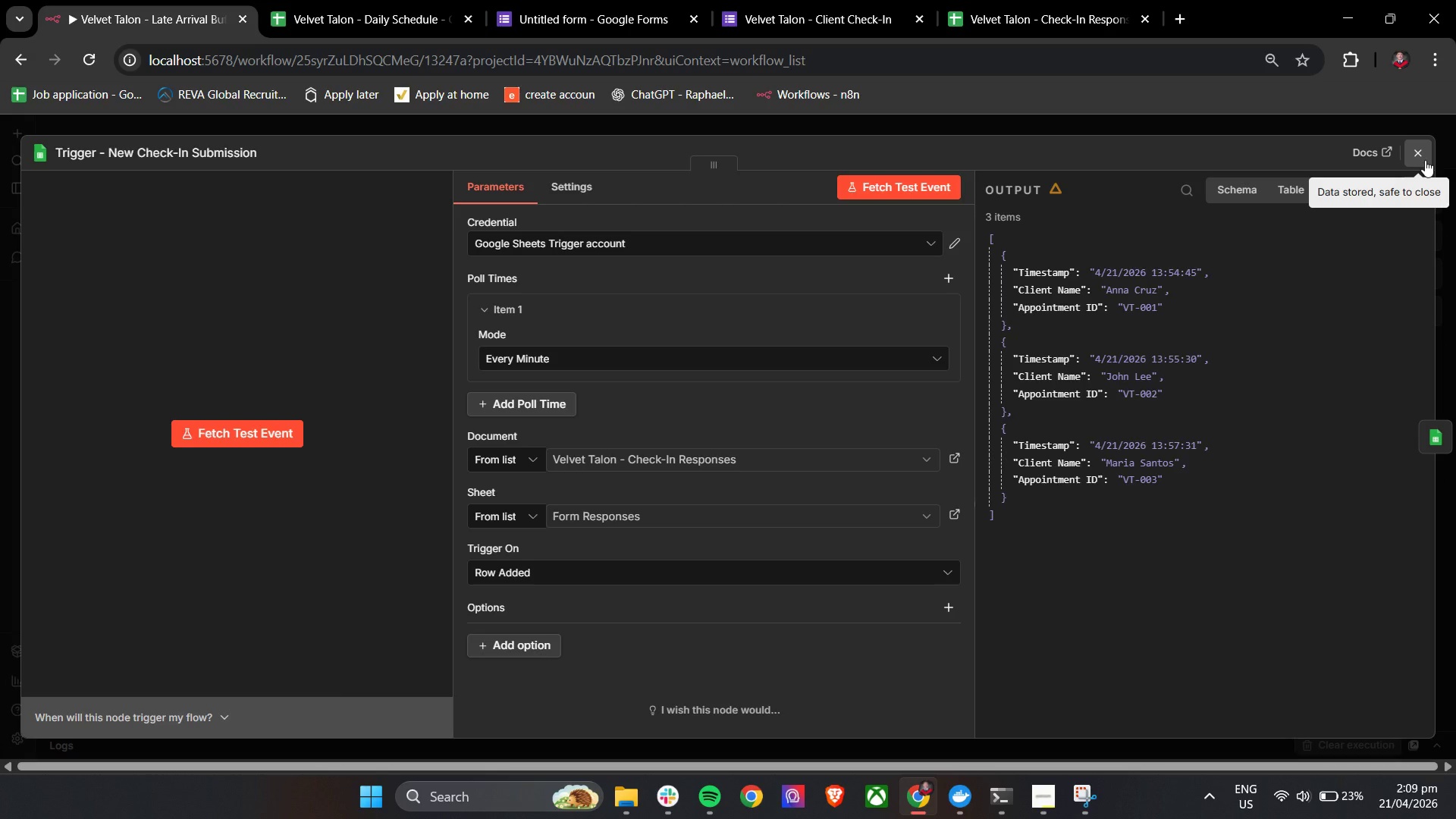 
left_click([940, 0])
 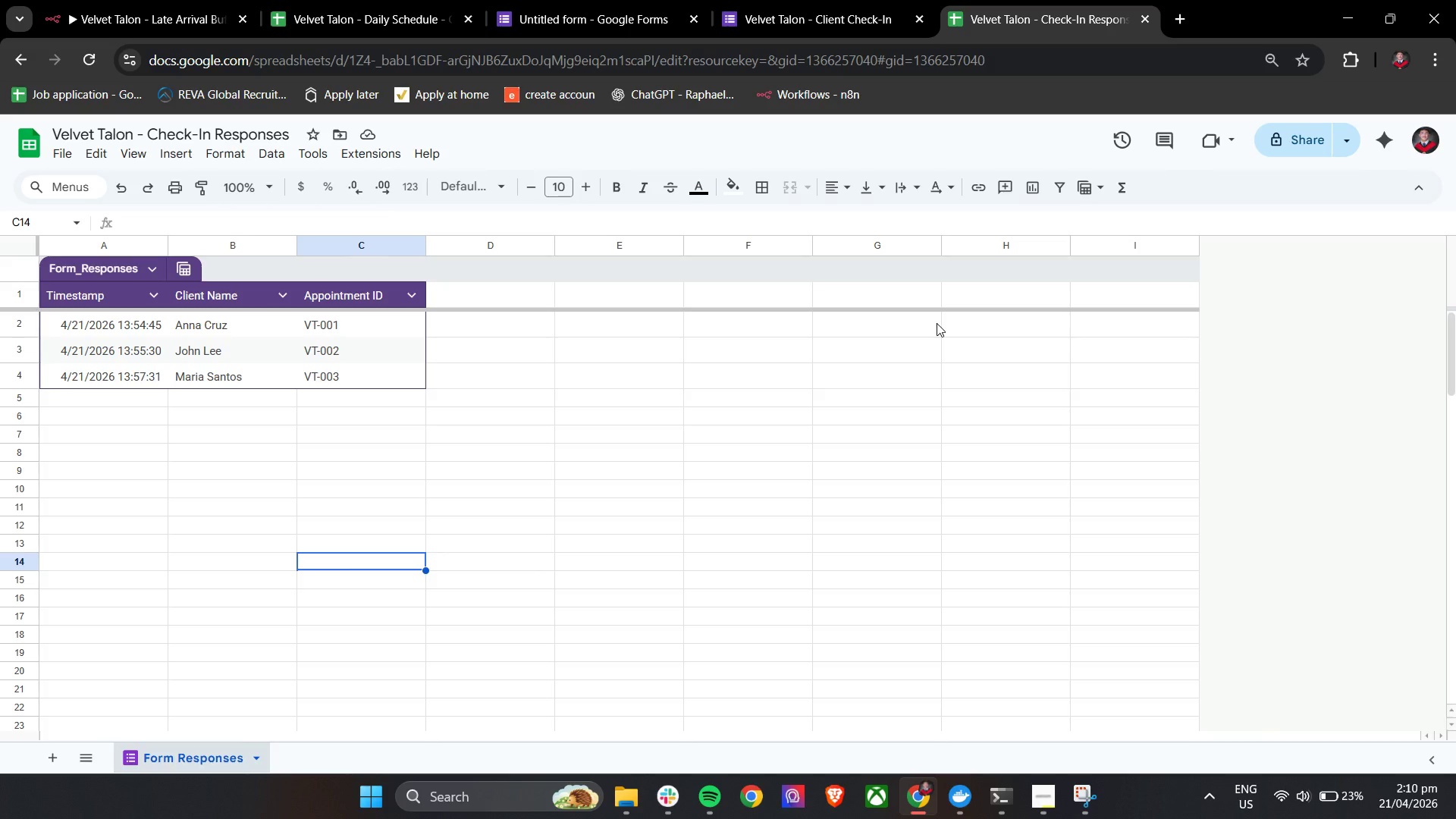 
wait(35.97)
 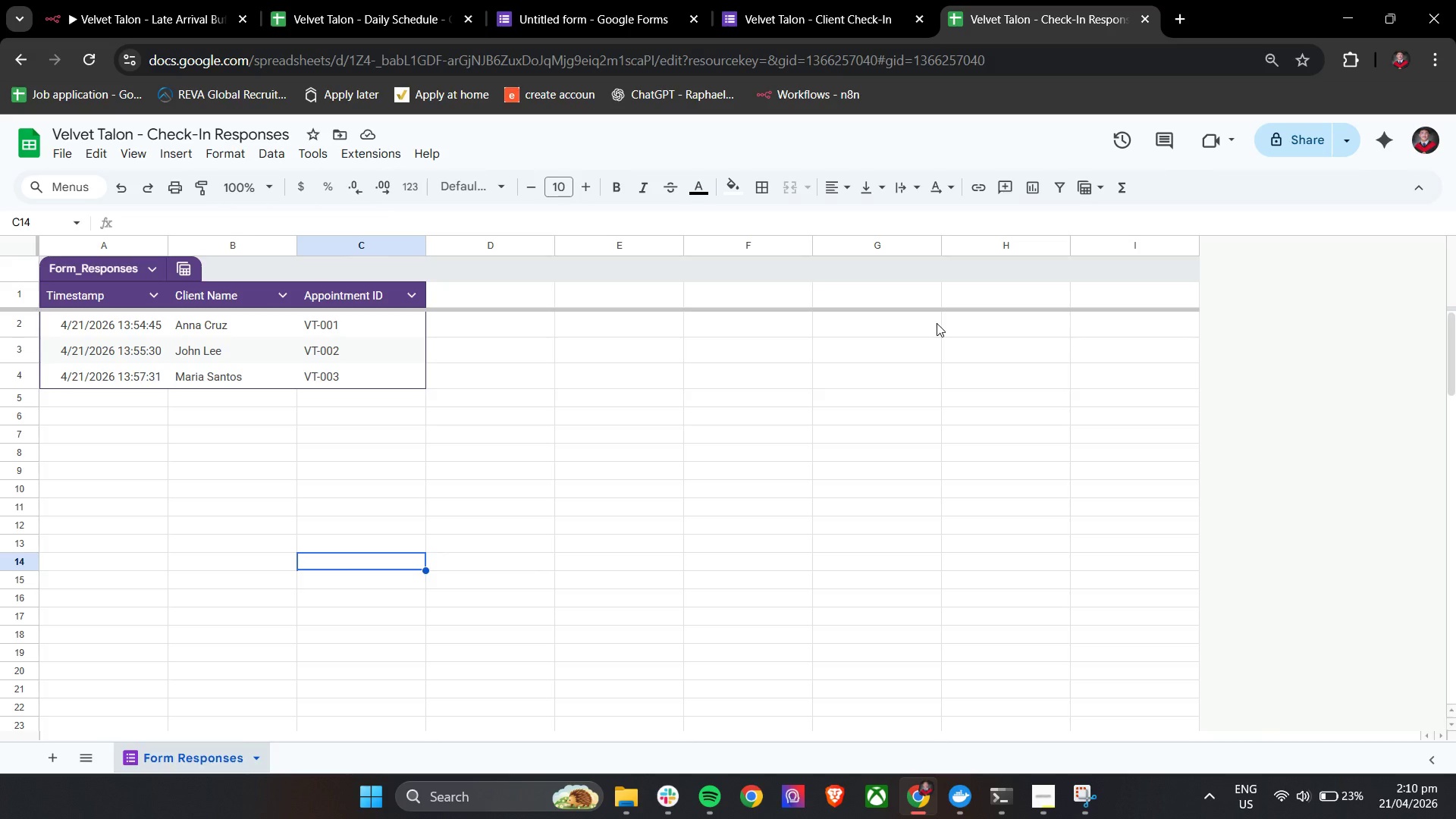 
left_click([145, 0])
 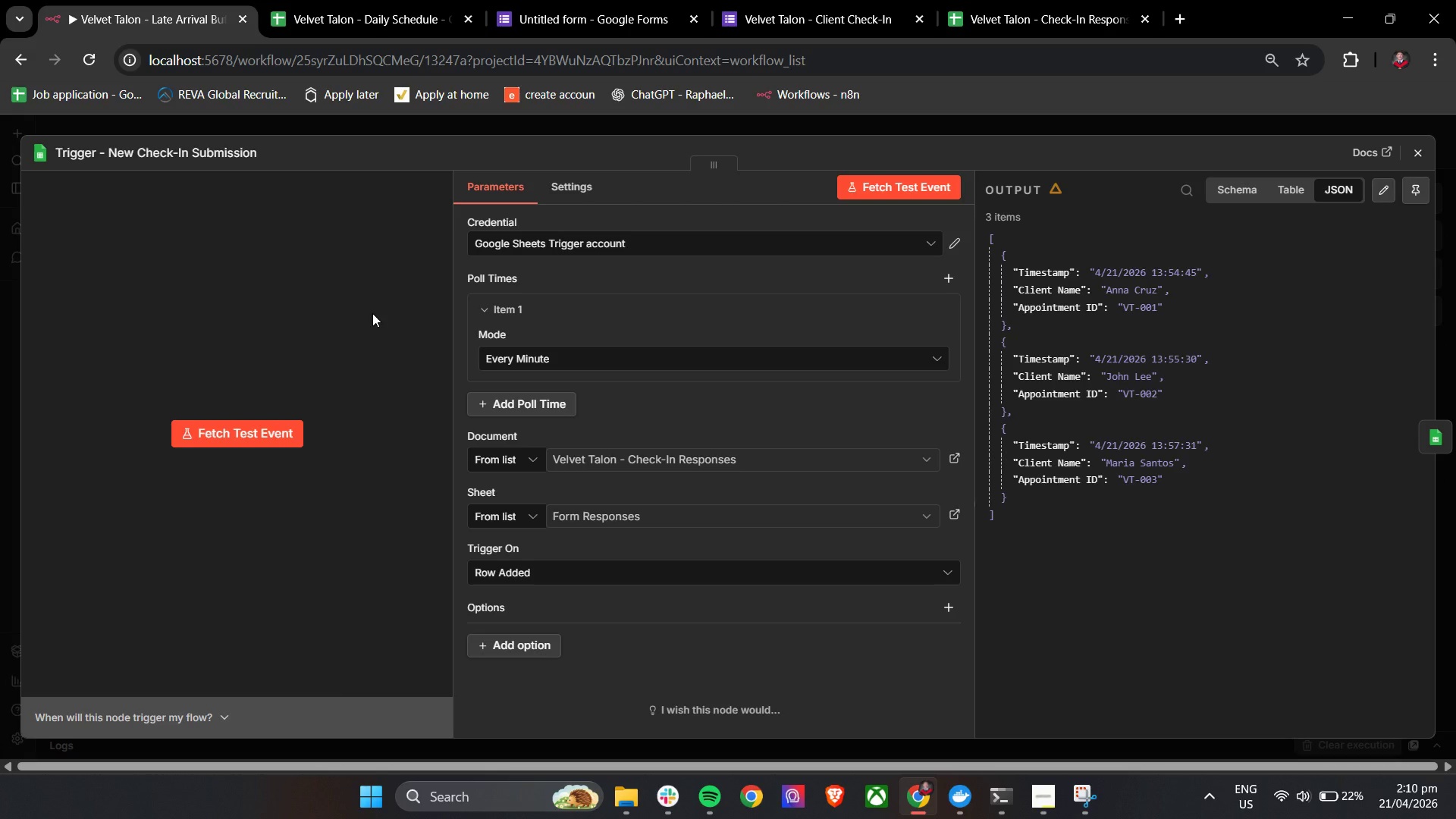 
wait(38.67)
 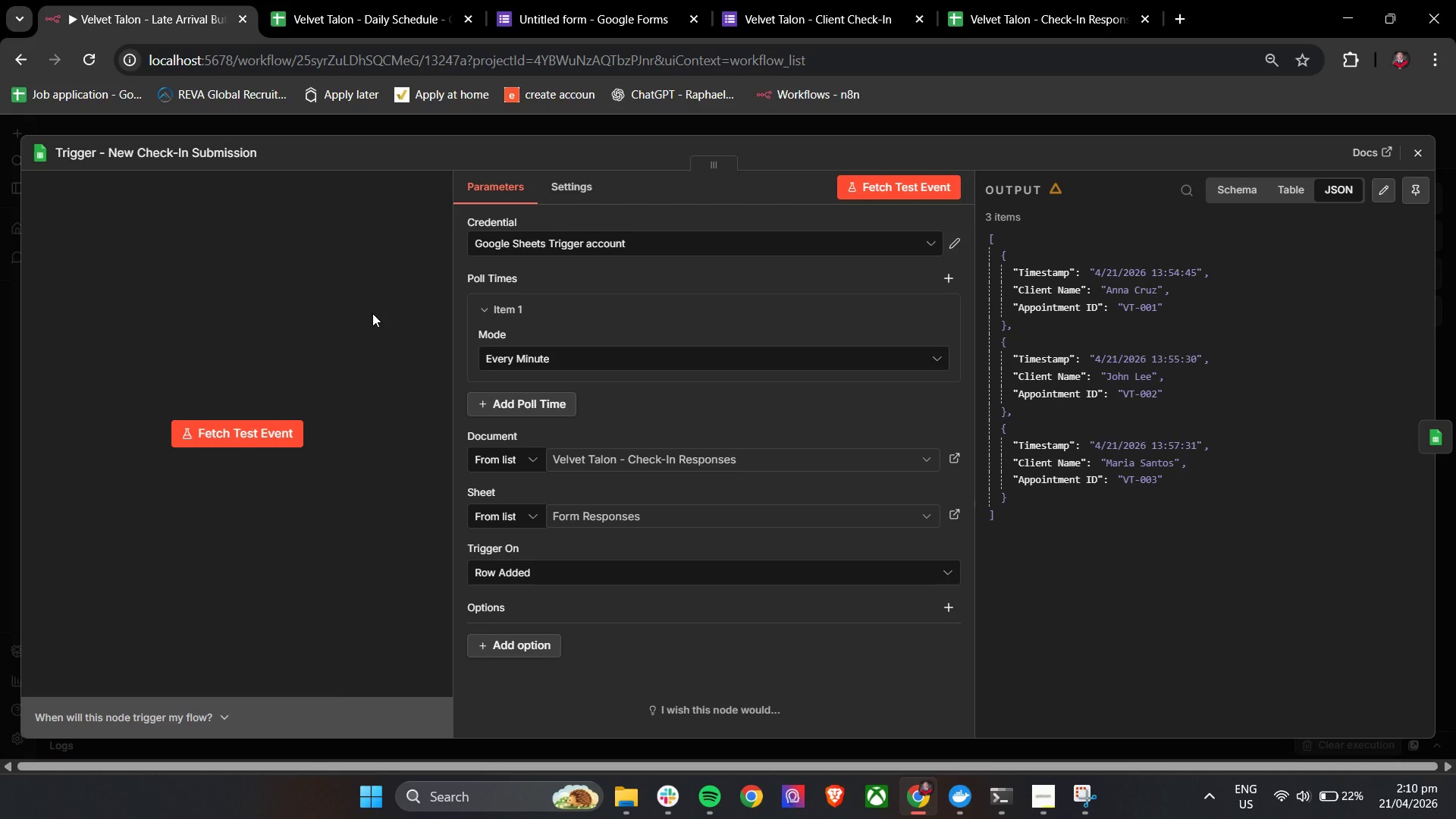 
left_click([895, 195])
 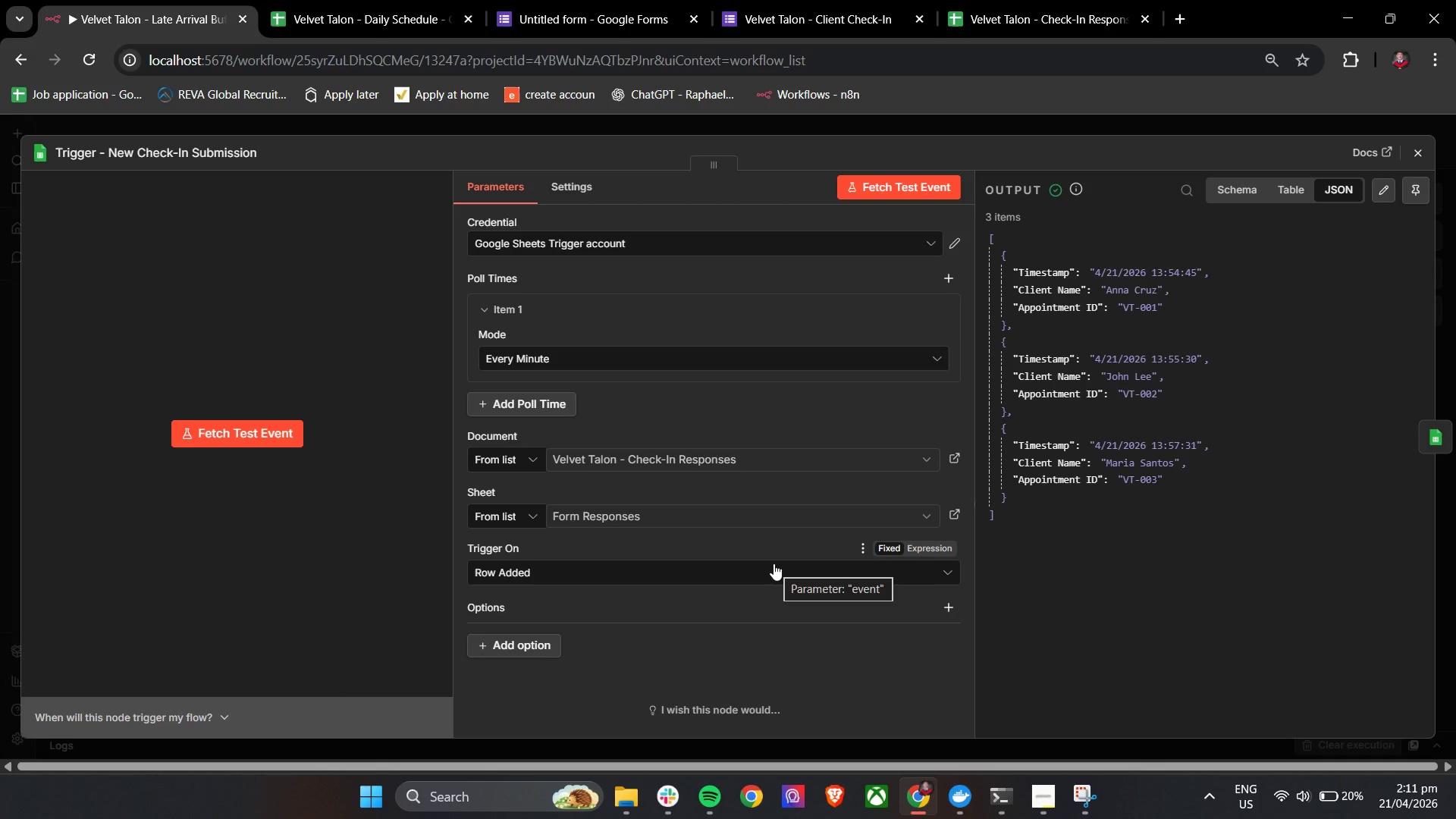 
wait(68.44)
 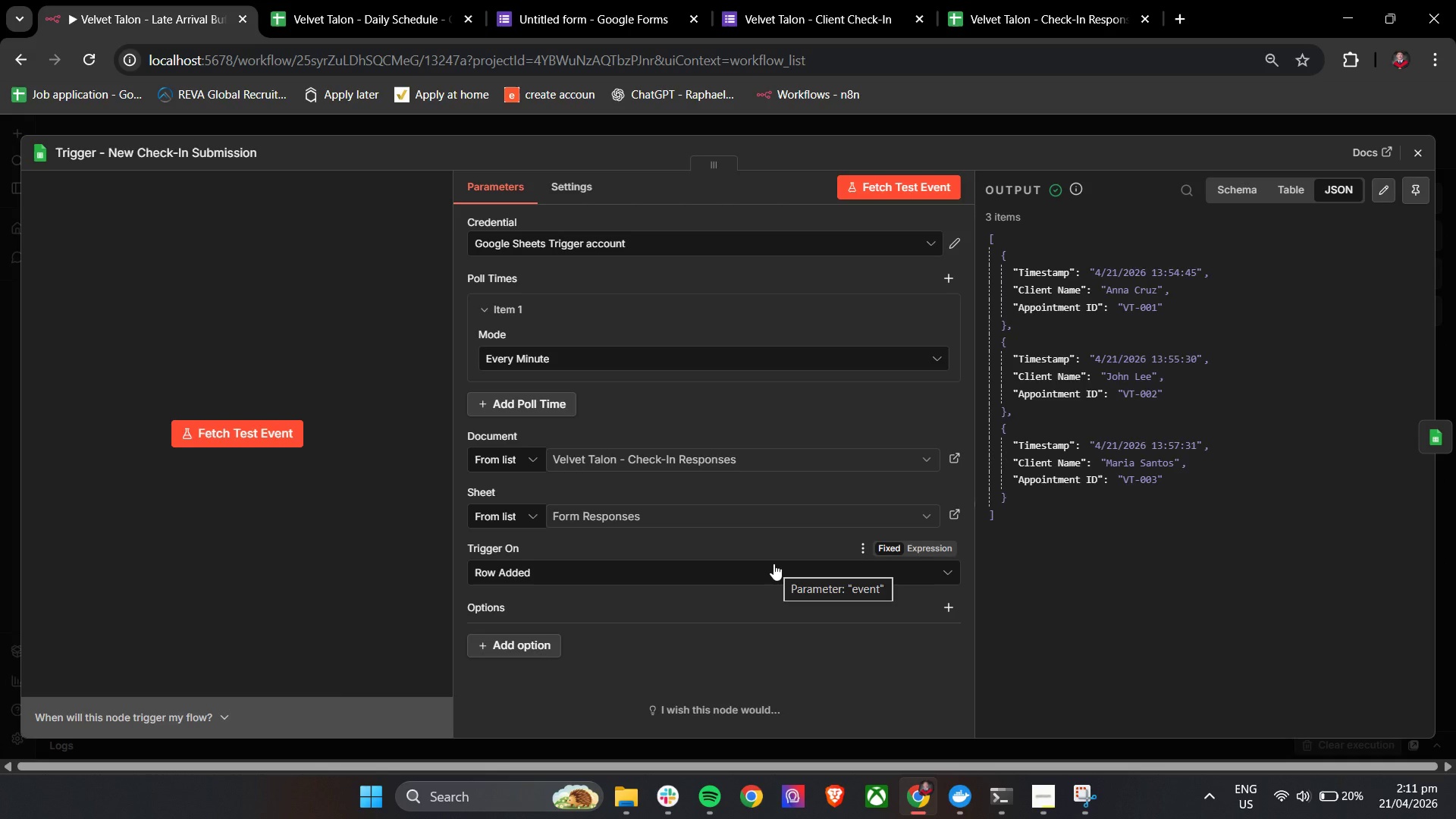 
left_click_drag(start_coordinate=[1398, 173], to_coordinate=[1409, 162])
 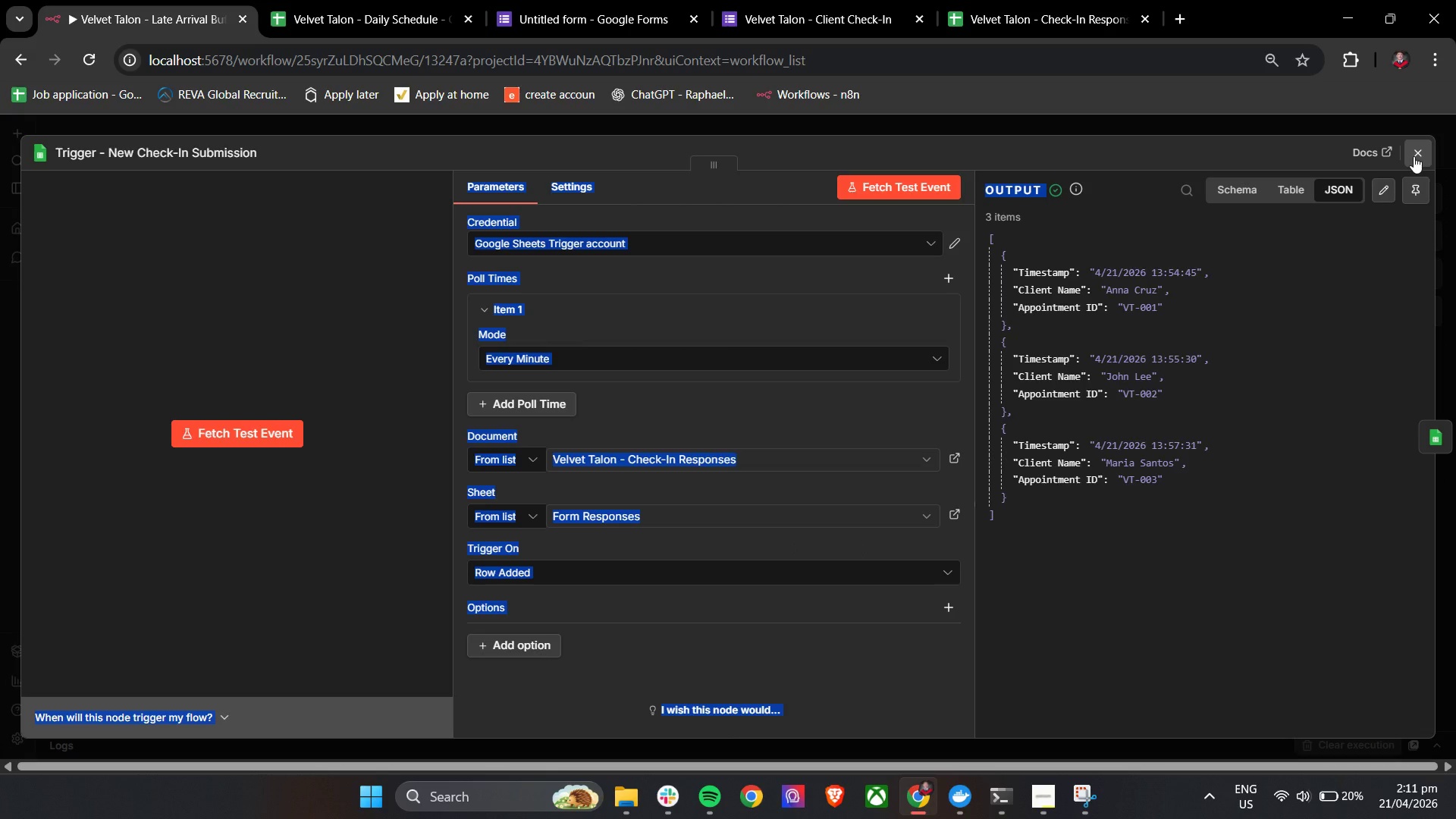 
left_click([1414, 156])
 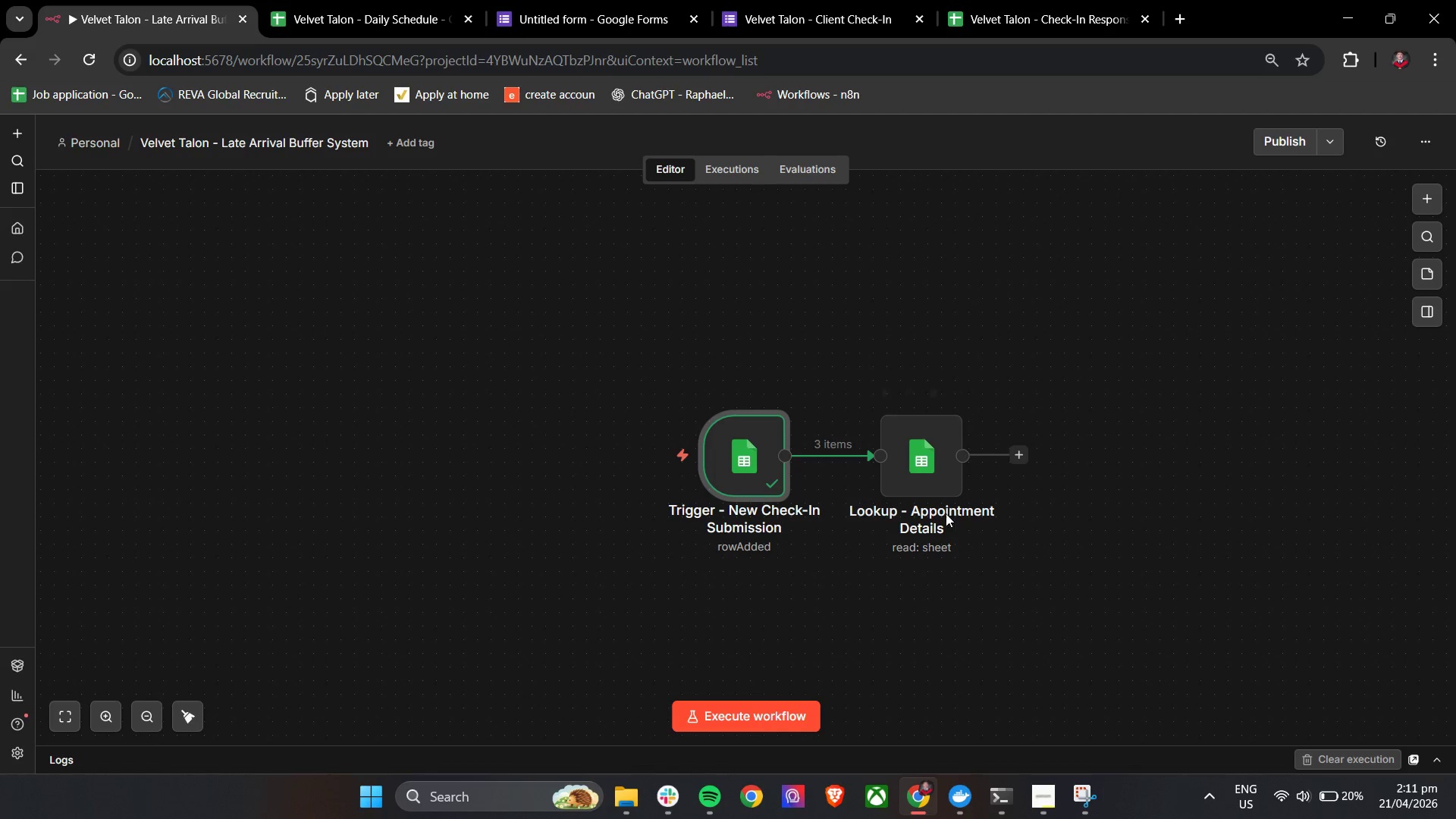 
hold_key(key=ControlLeft, duration=0.58)
left_click_drag(start_coordinate=[1099, 574], to_coordinate=[989, 556])
 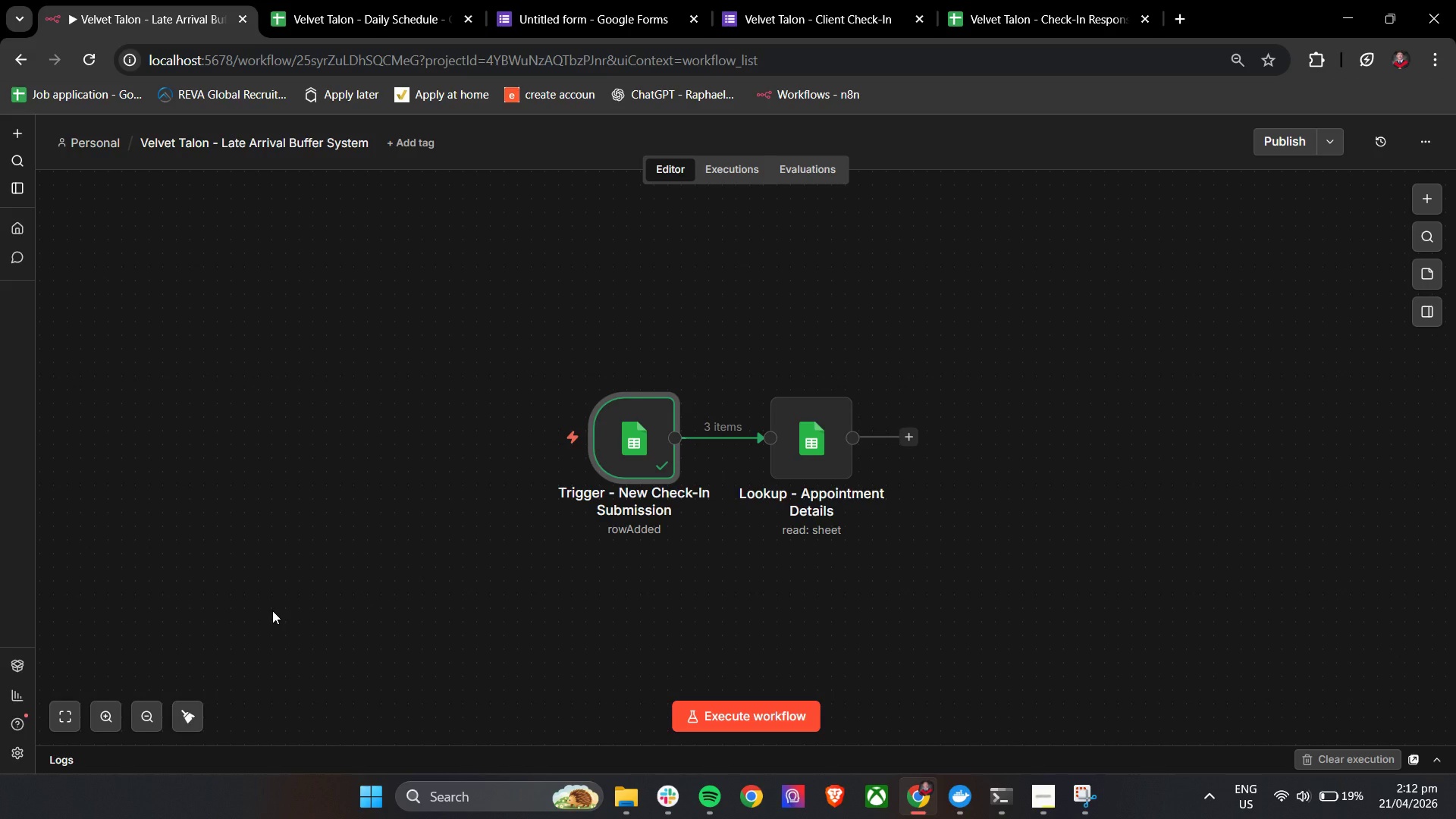 
wait(43.75)
 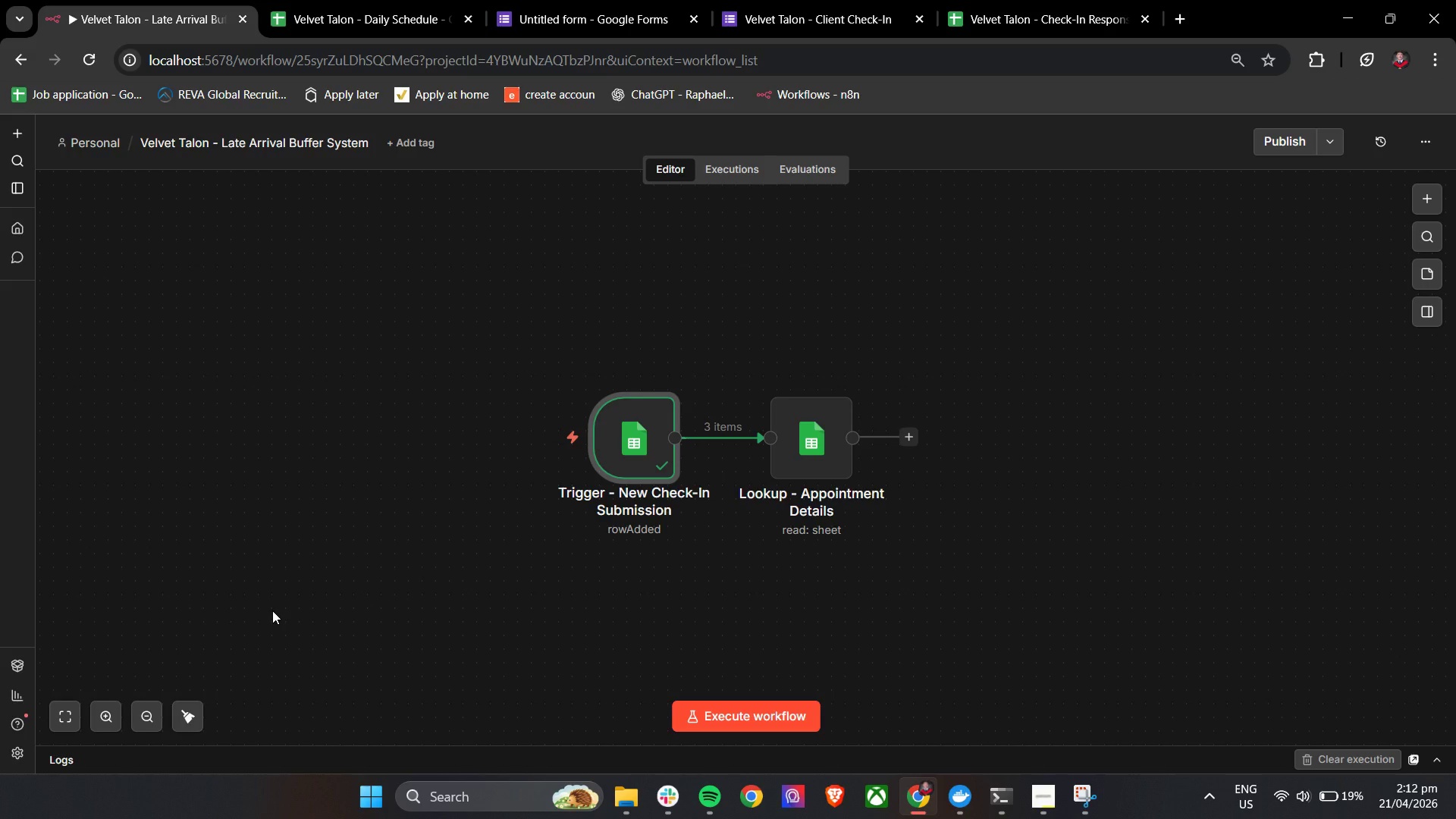 
left_click([905, 427])
 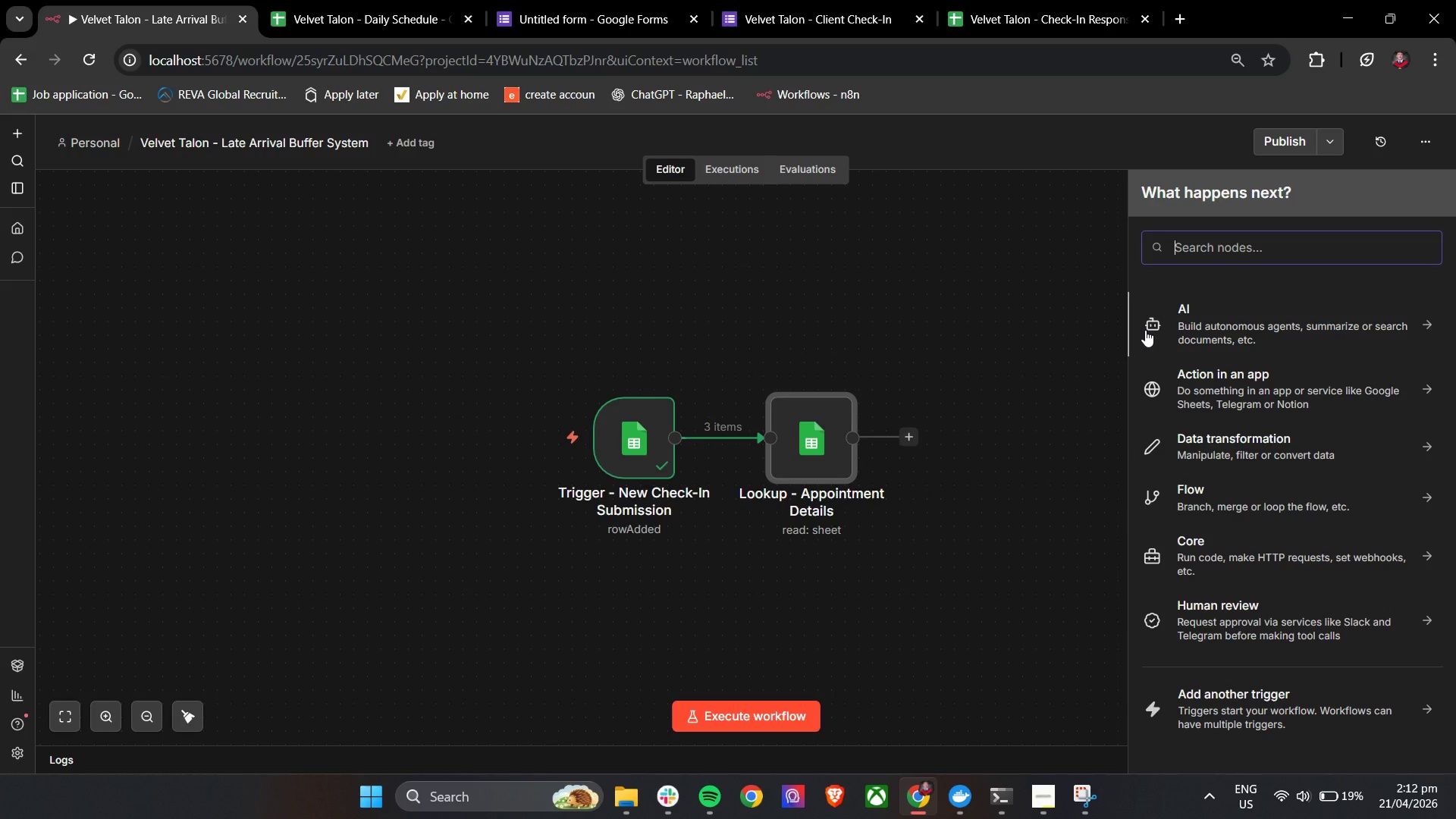 
type(if)
 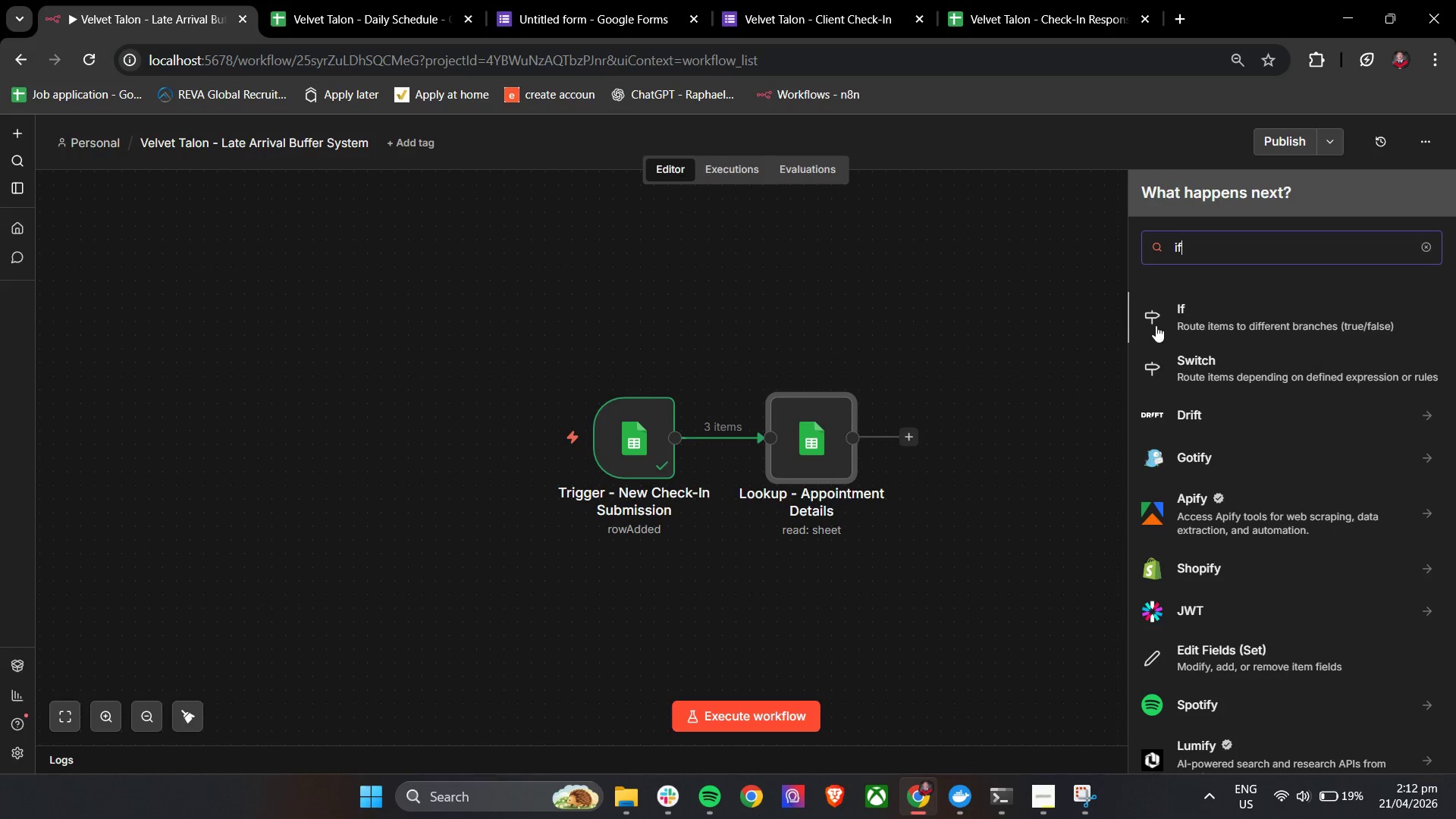 
left_click([1166, 321])
 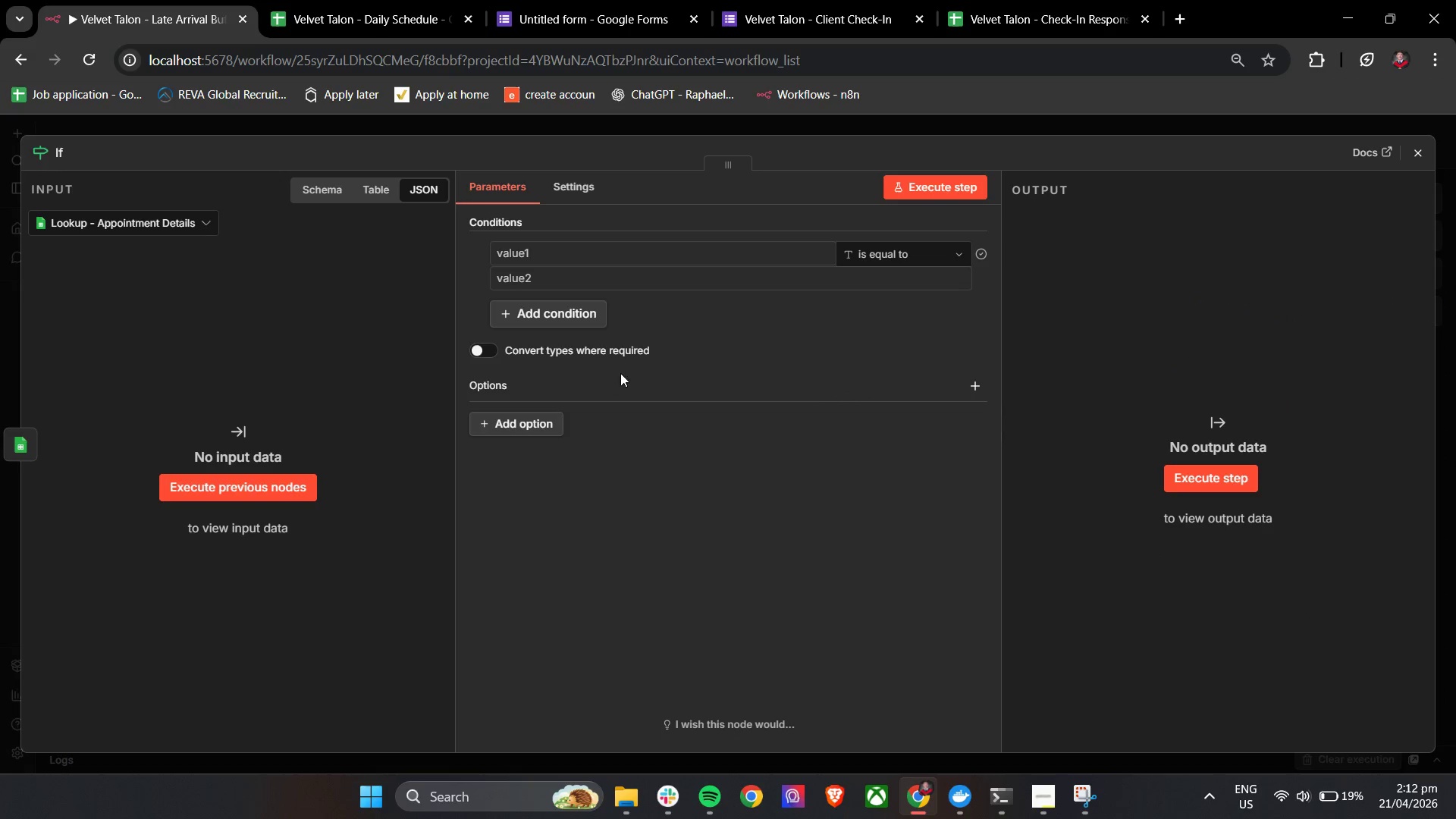 
left_click([595, 249])
 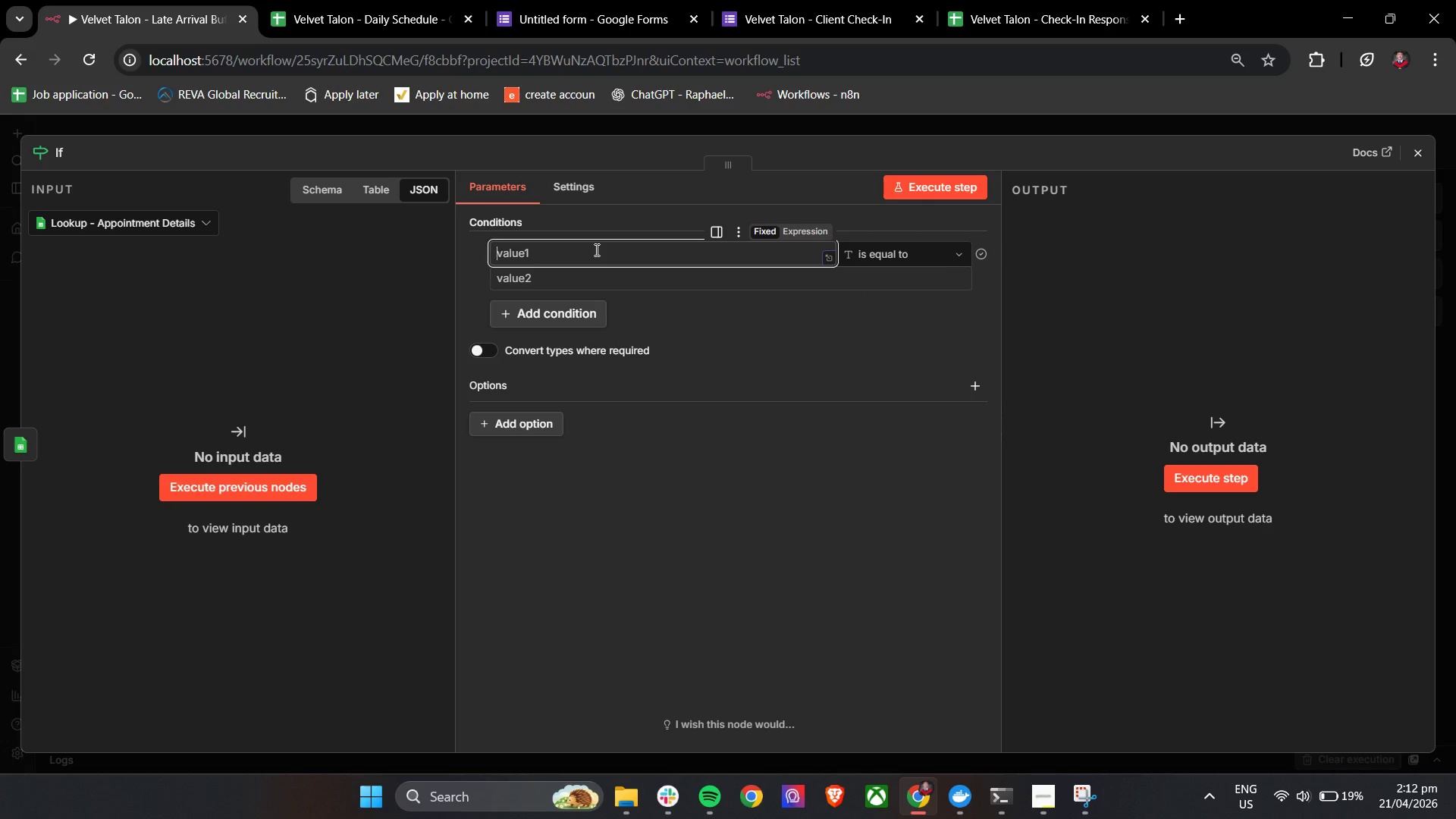 
type(Check)
 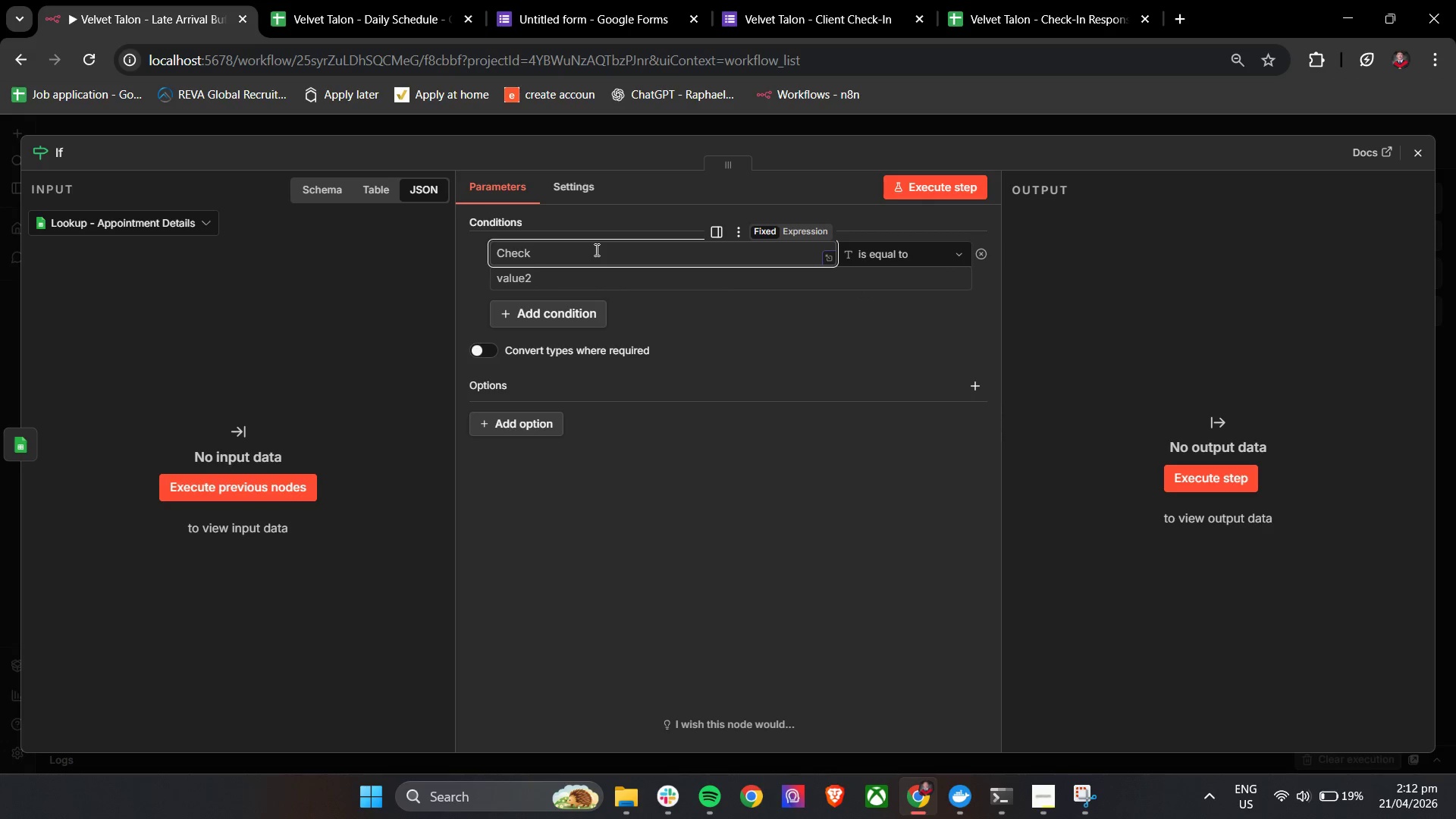 
key(Control+A)
 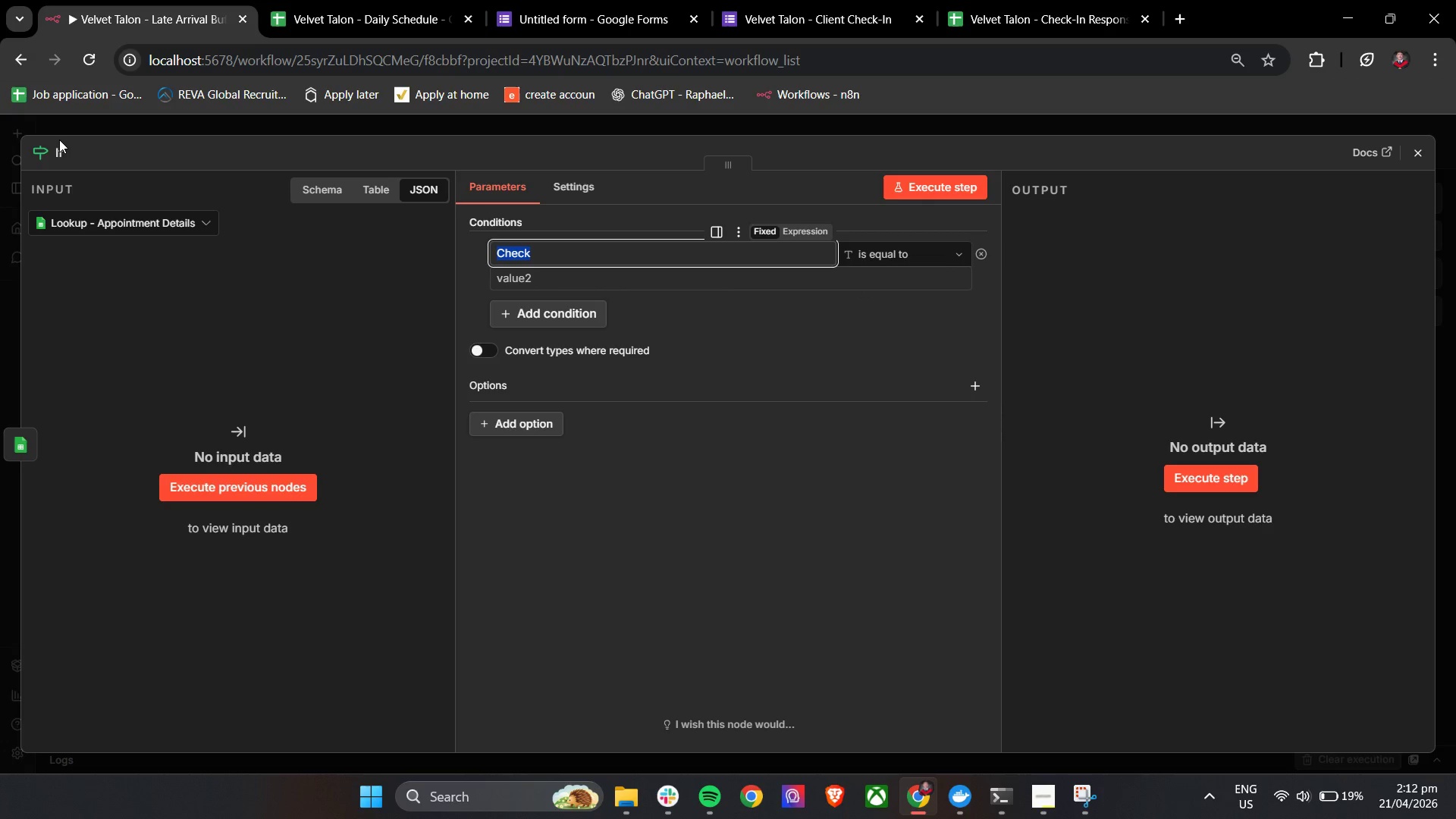 
key(Backspace)
 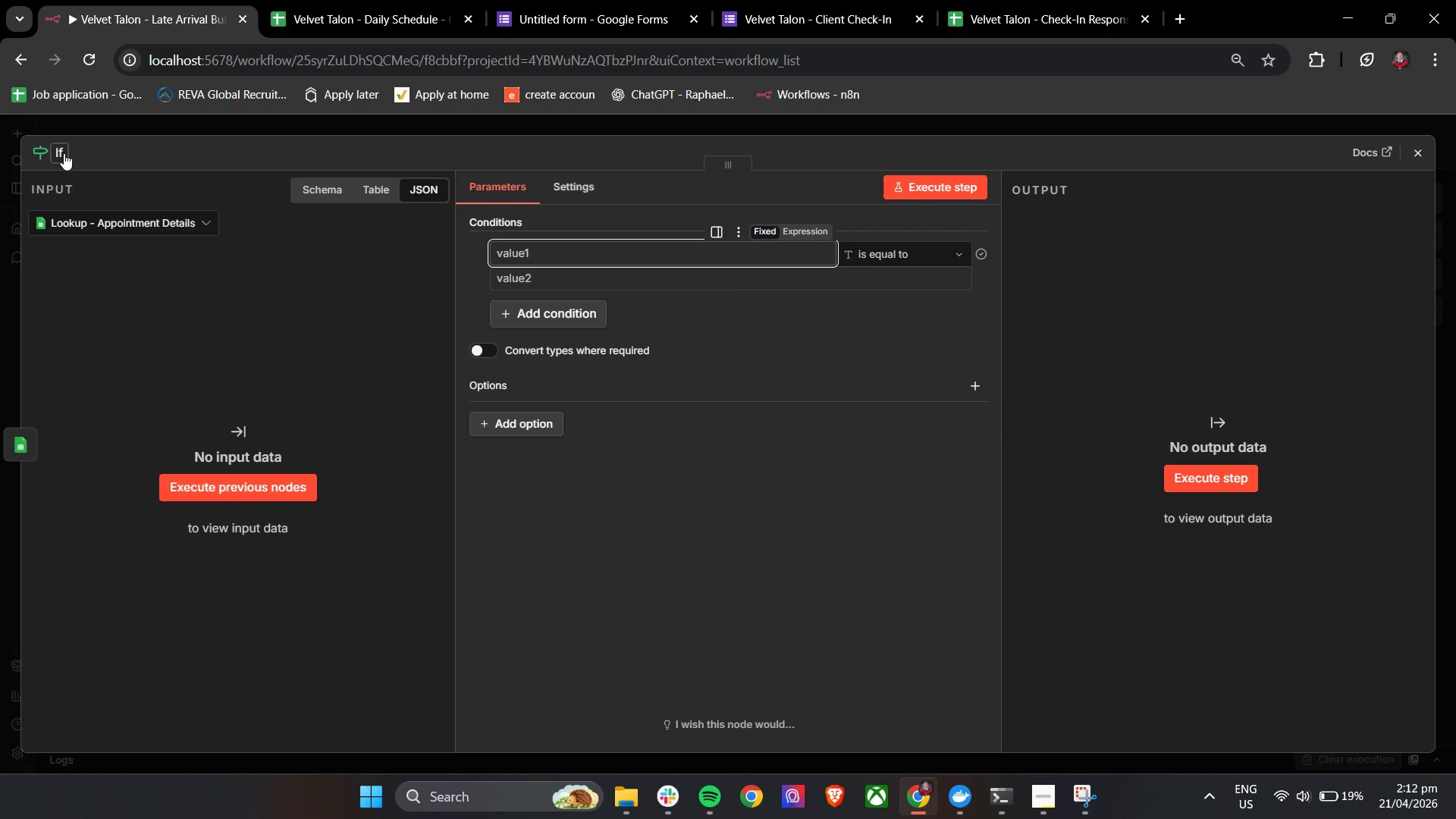 
left_click([64, 153])
 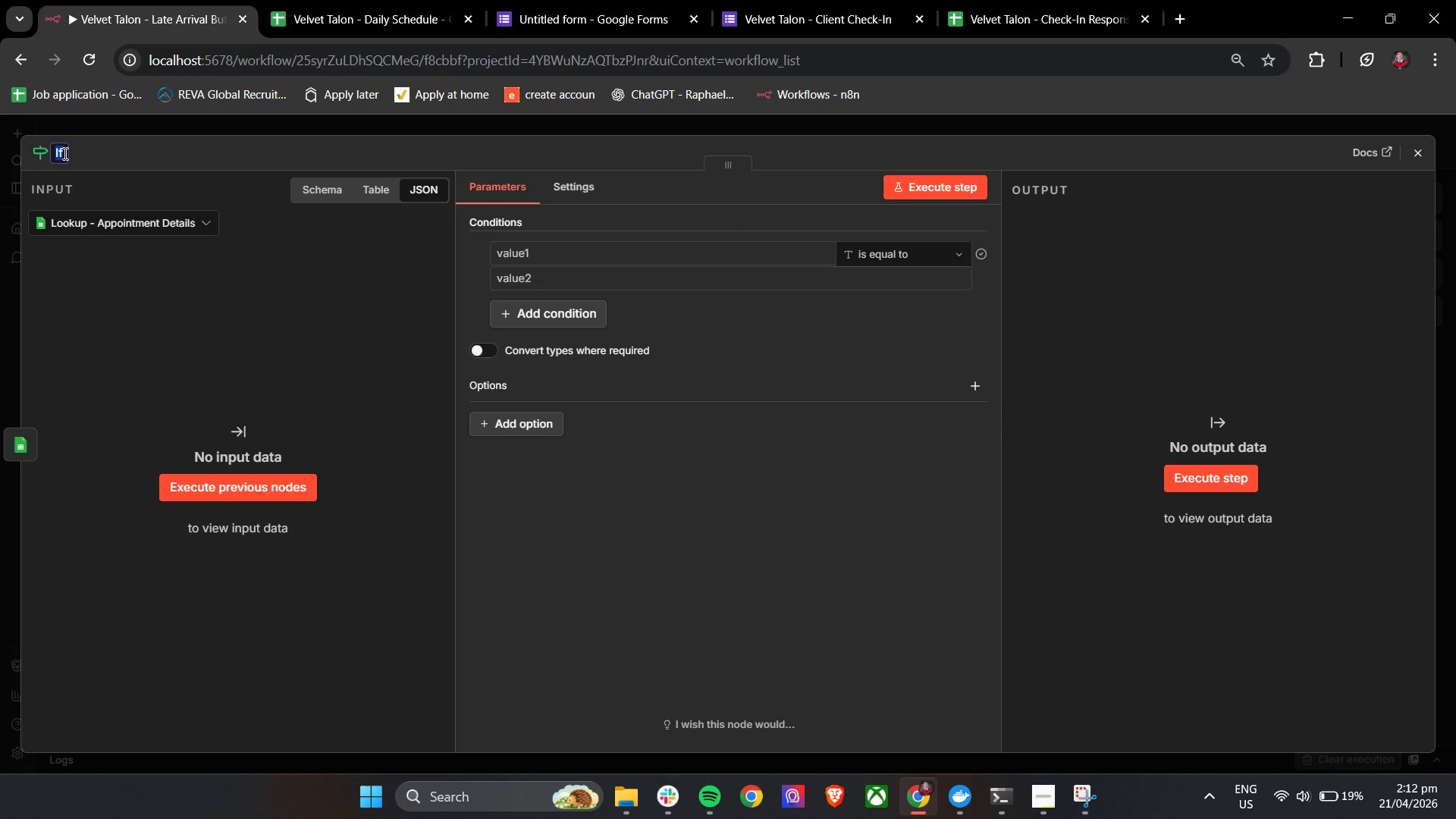 
type(Check)
 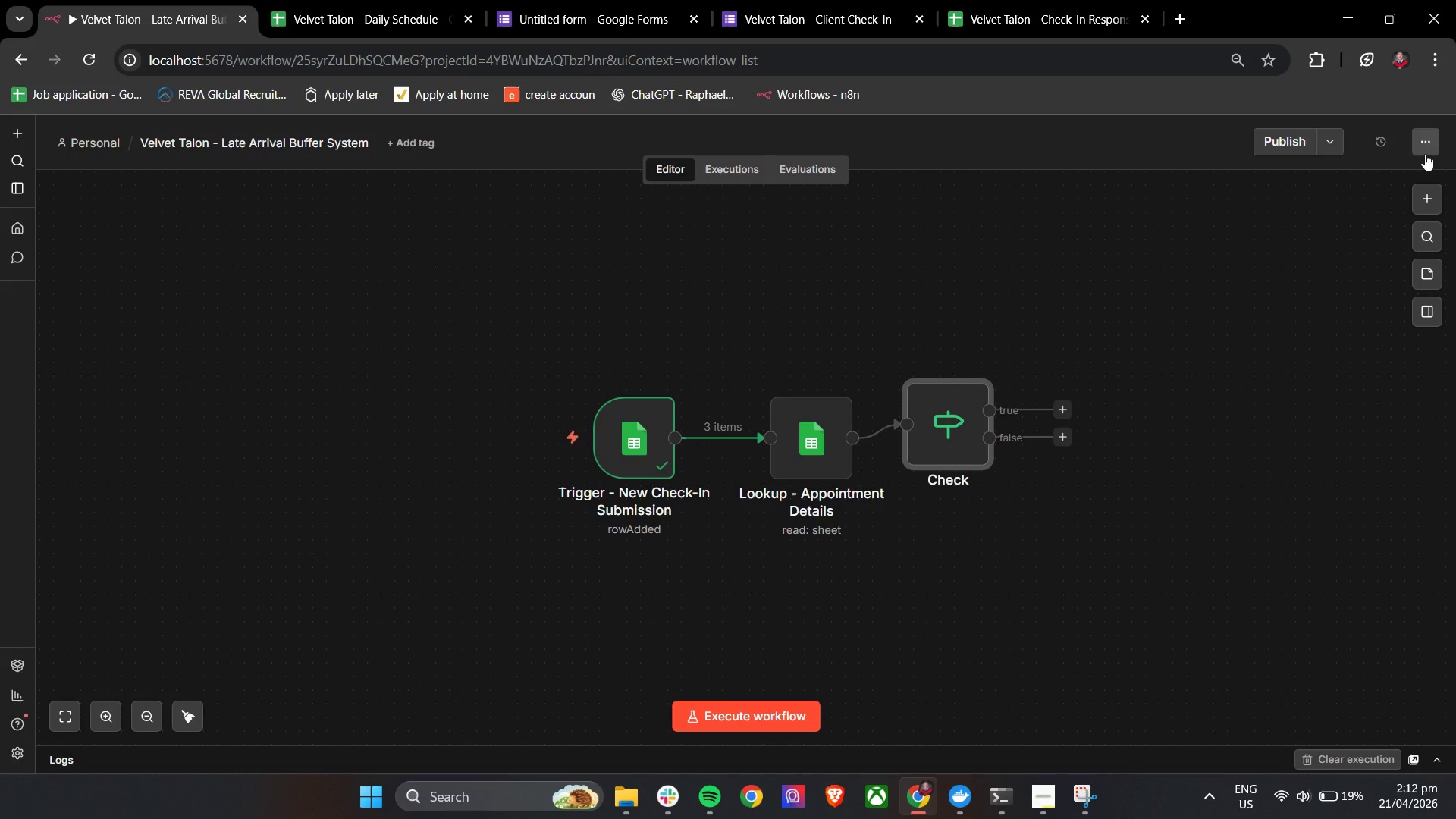 
left_click_drag(start_coordinate=[946, 424], to_coordinate=[949, 444])
 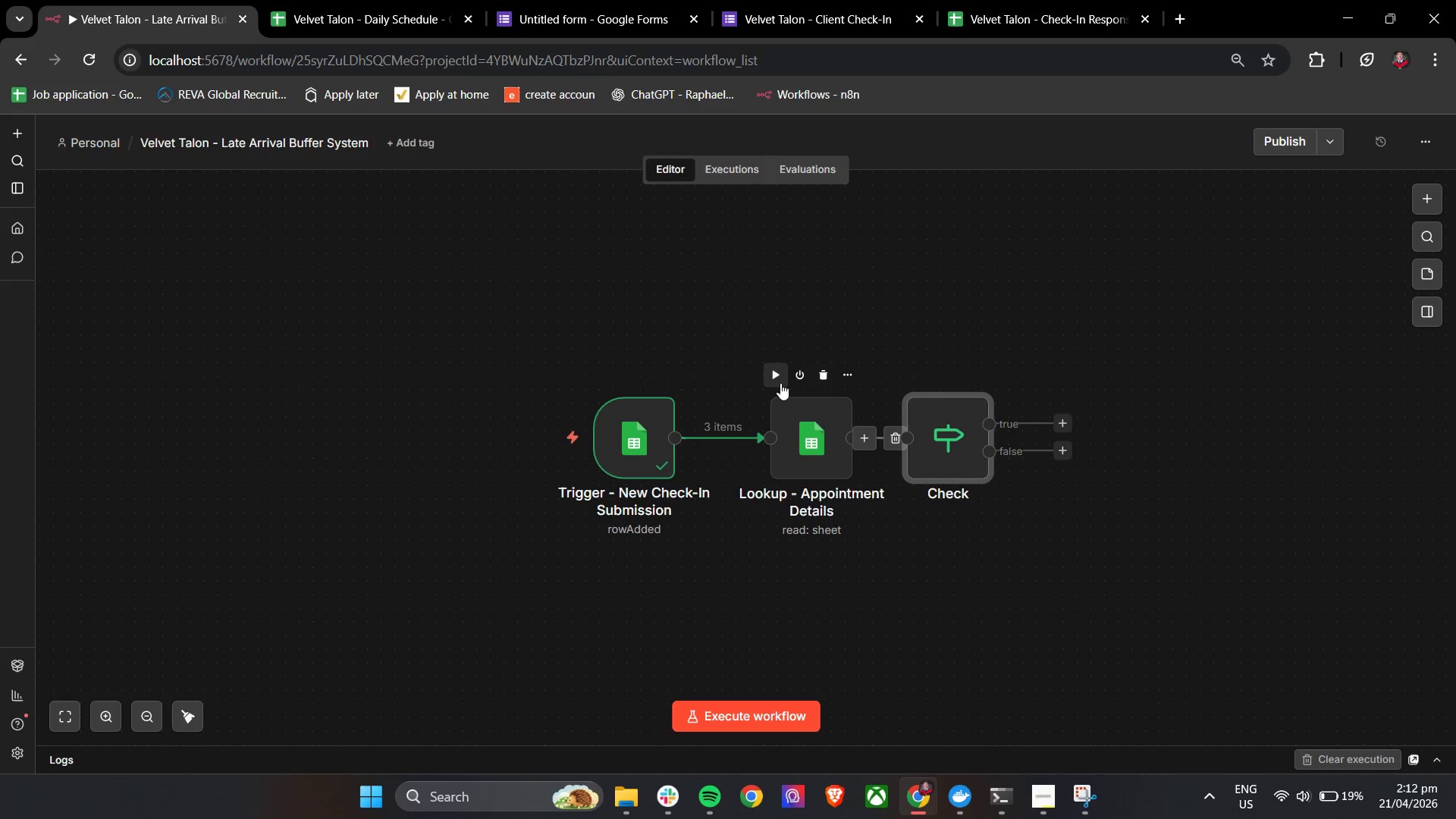 
left_click([776, 378])
 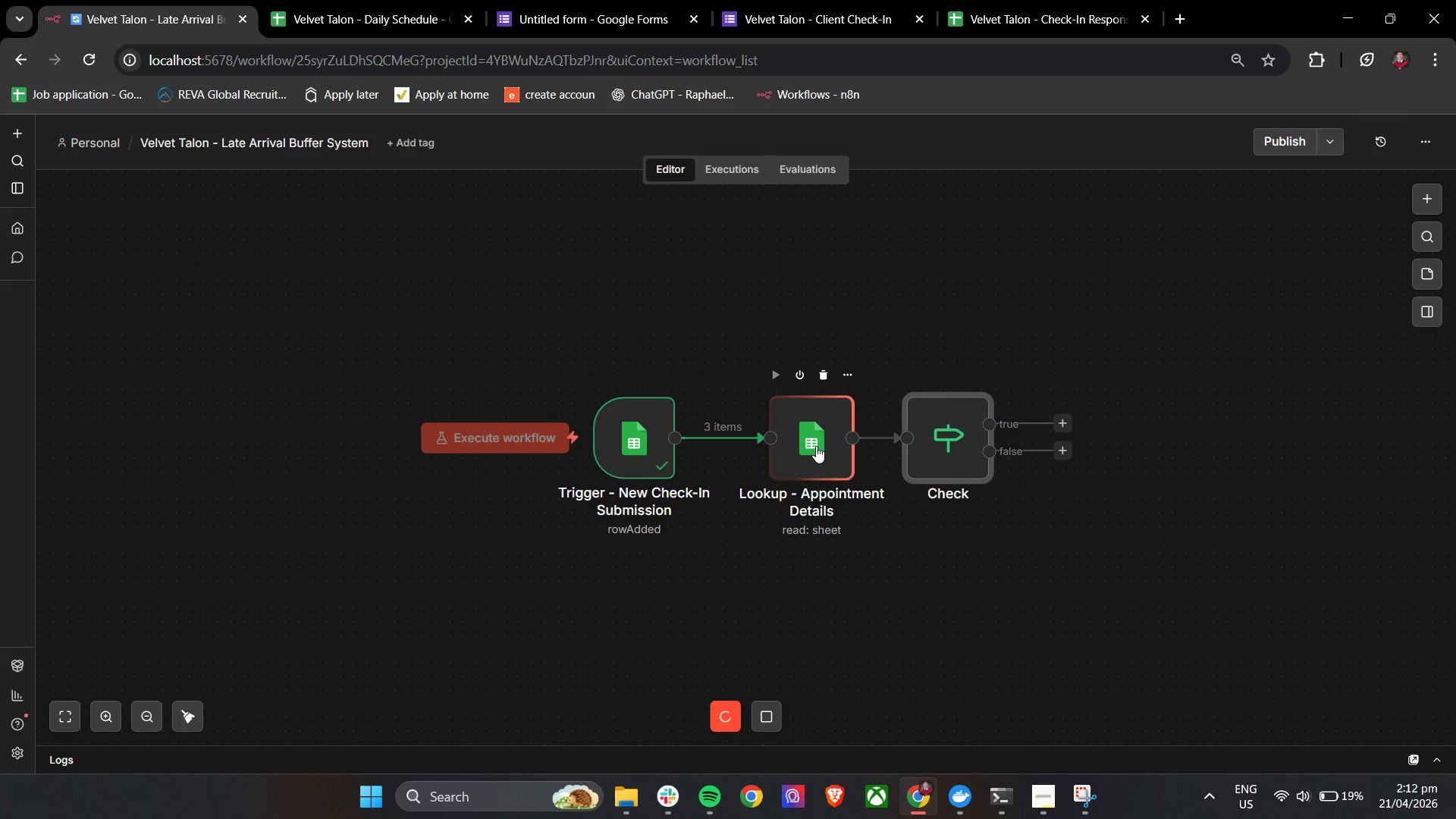 
left_click_drag(start_coordinate=[949, 443], to_coordinate=[986, 442])
 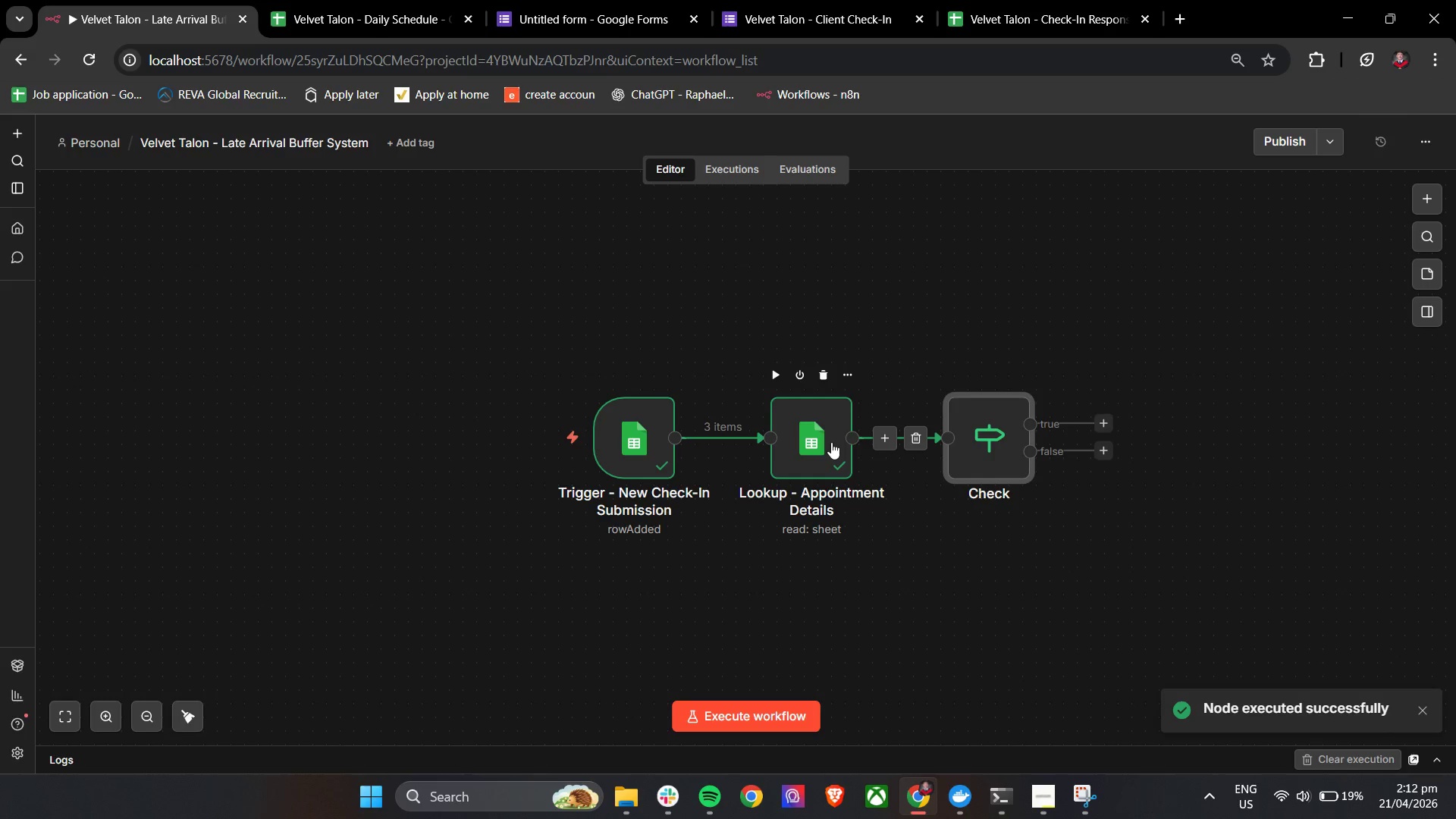 
double_click([831, 442])
 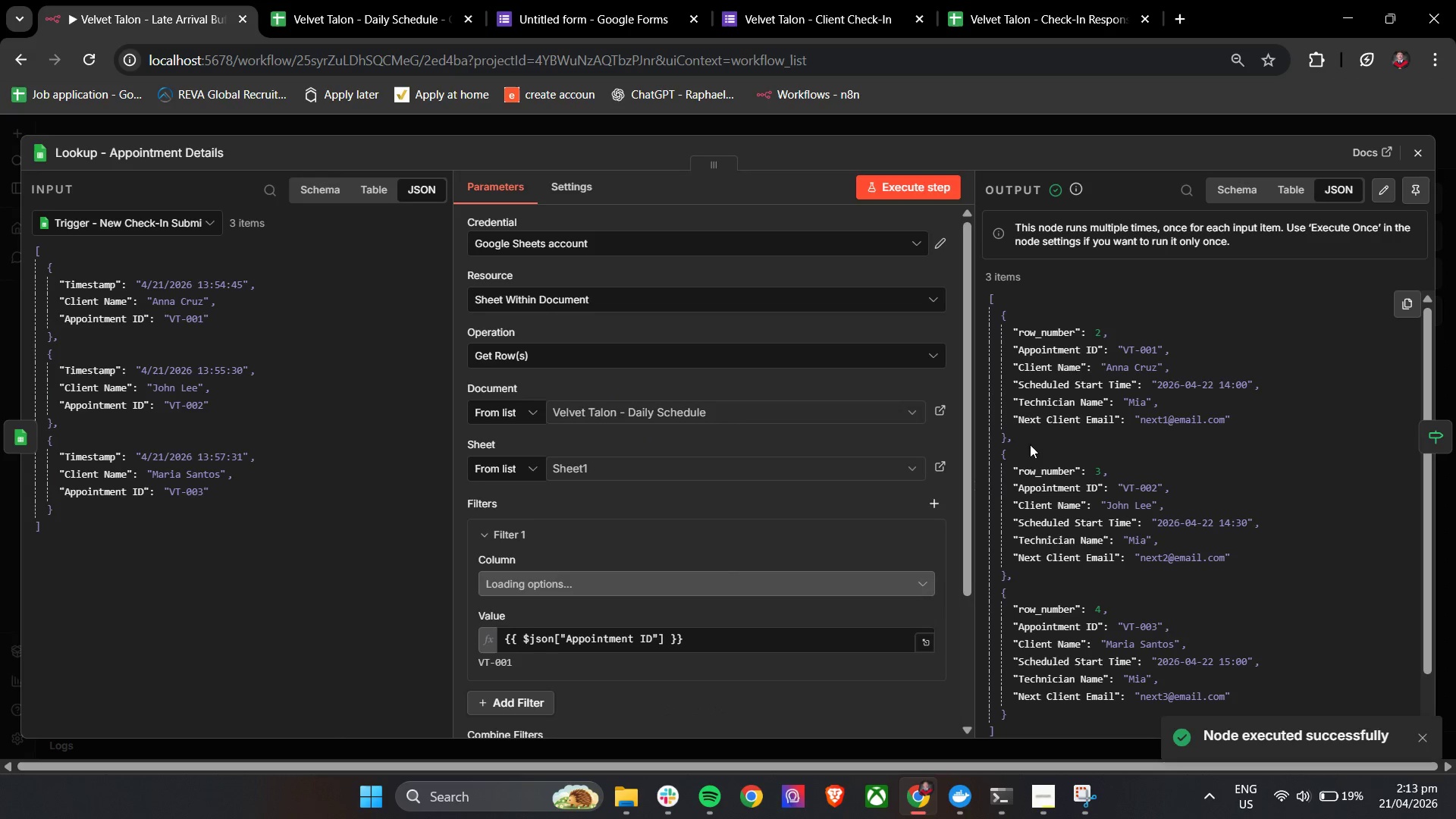 
scroll: coordinate [1060, 438], scroll_direction: down, amount: 10.0
 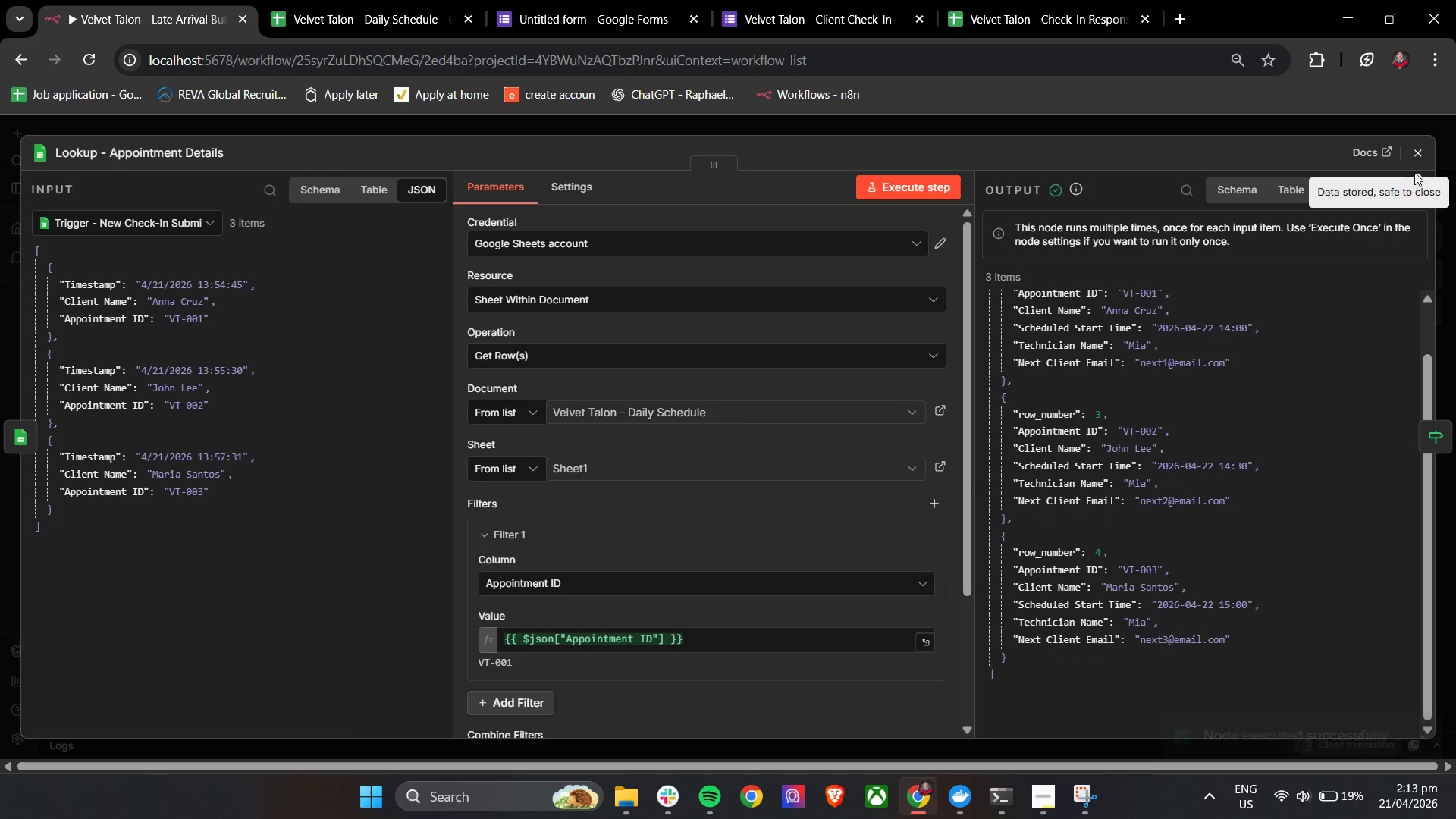 
left_click([1414, 156])
 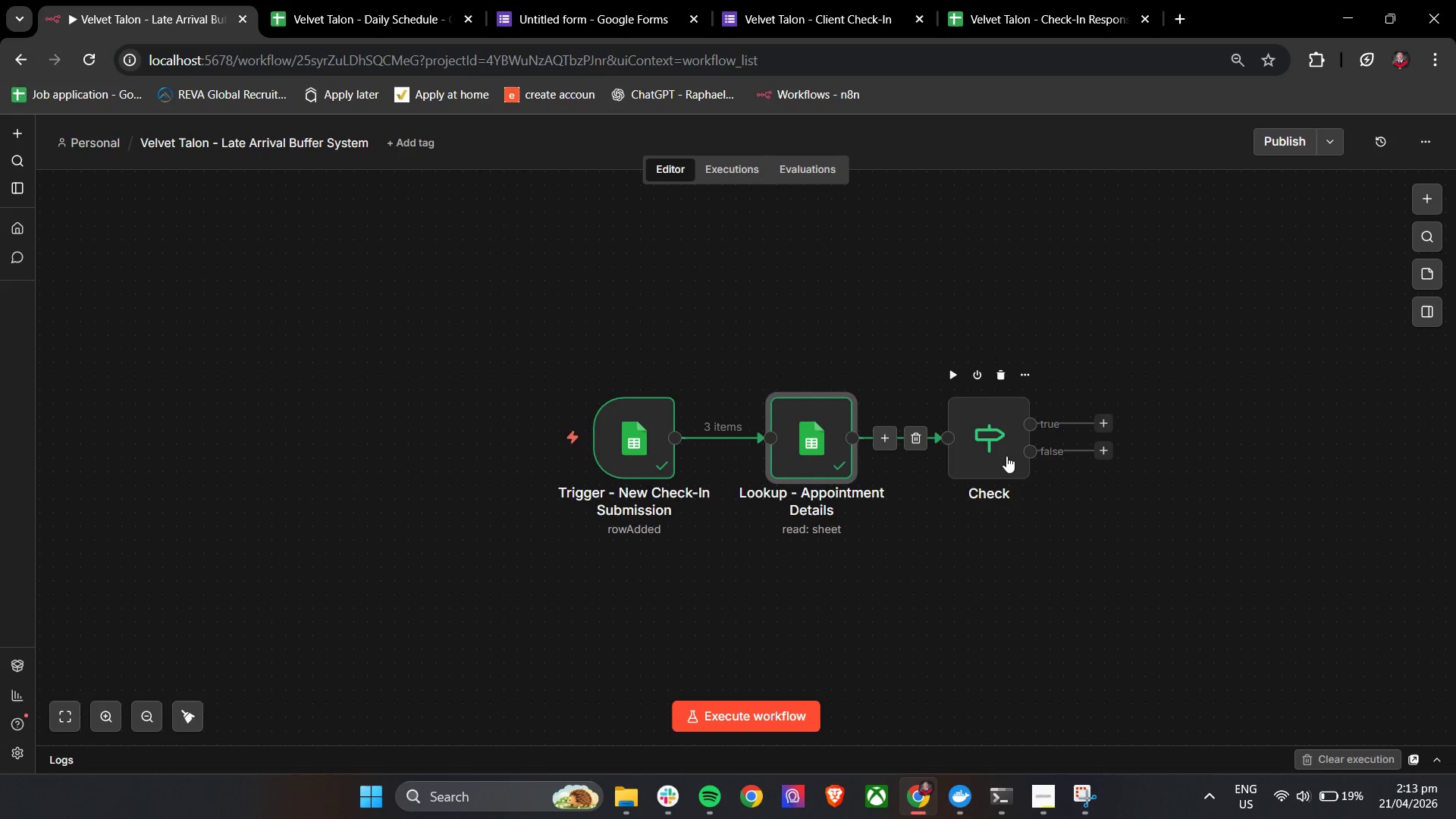 
double_click([1009, 451])
 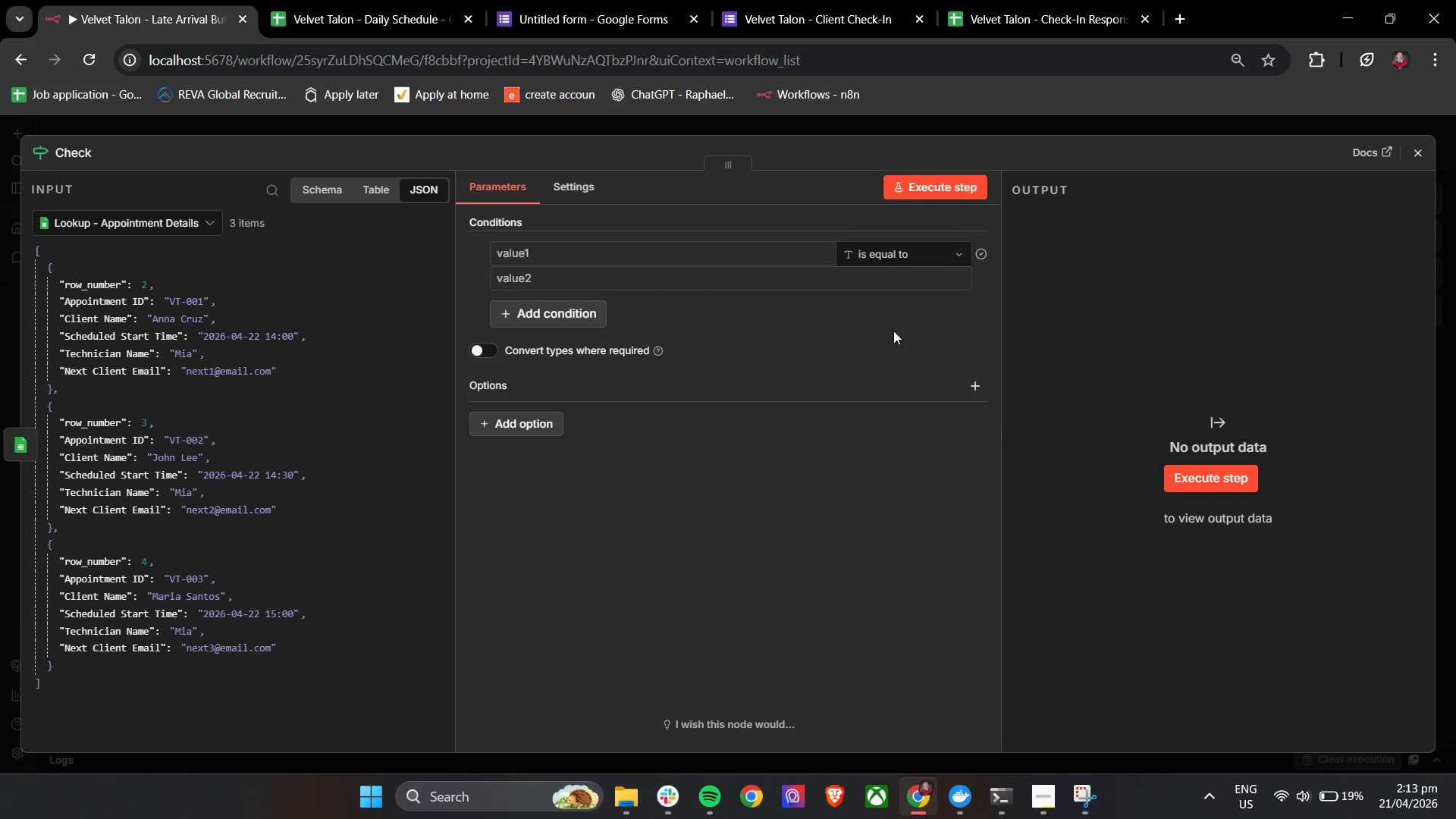 
mouse_move([521, 247])
 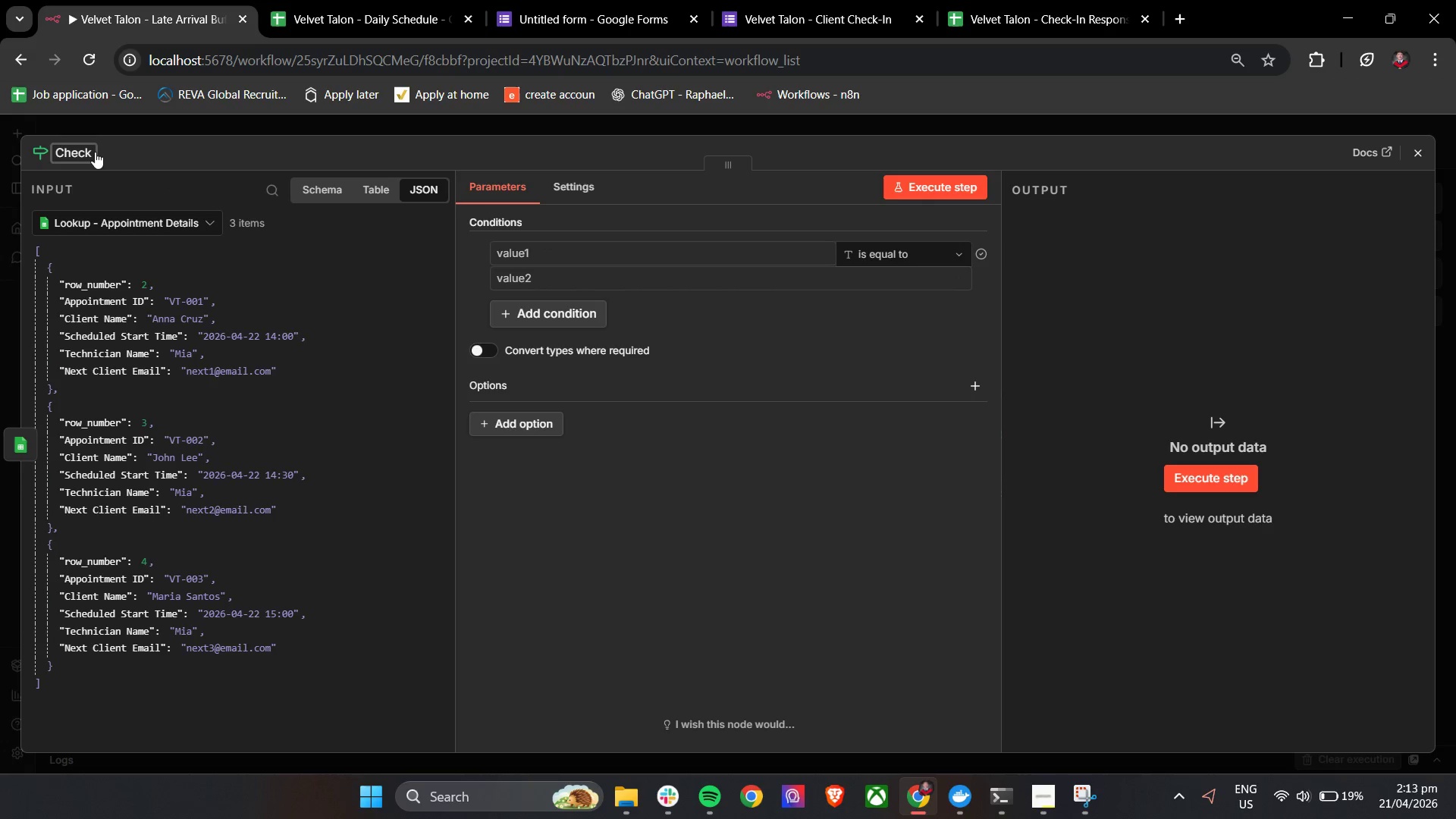 
left_click([95, 152])
 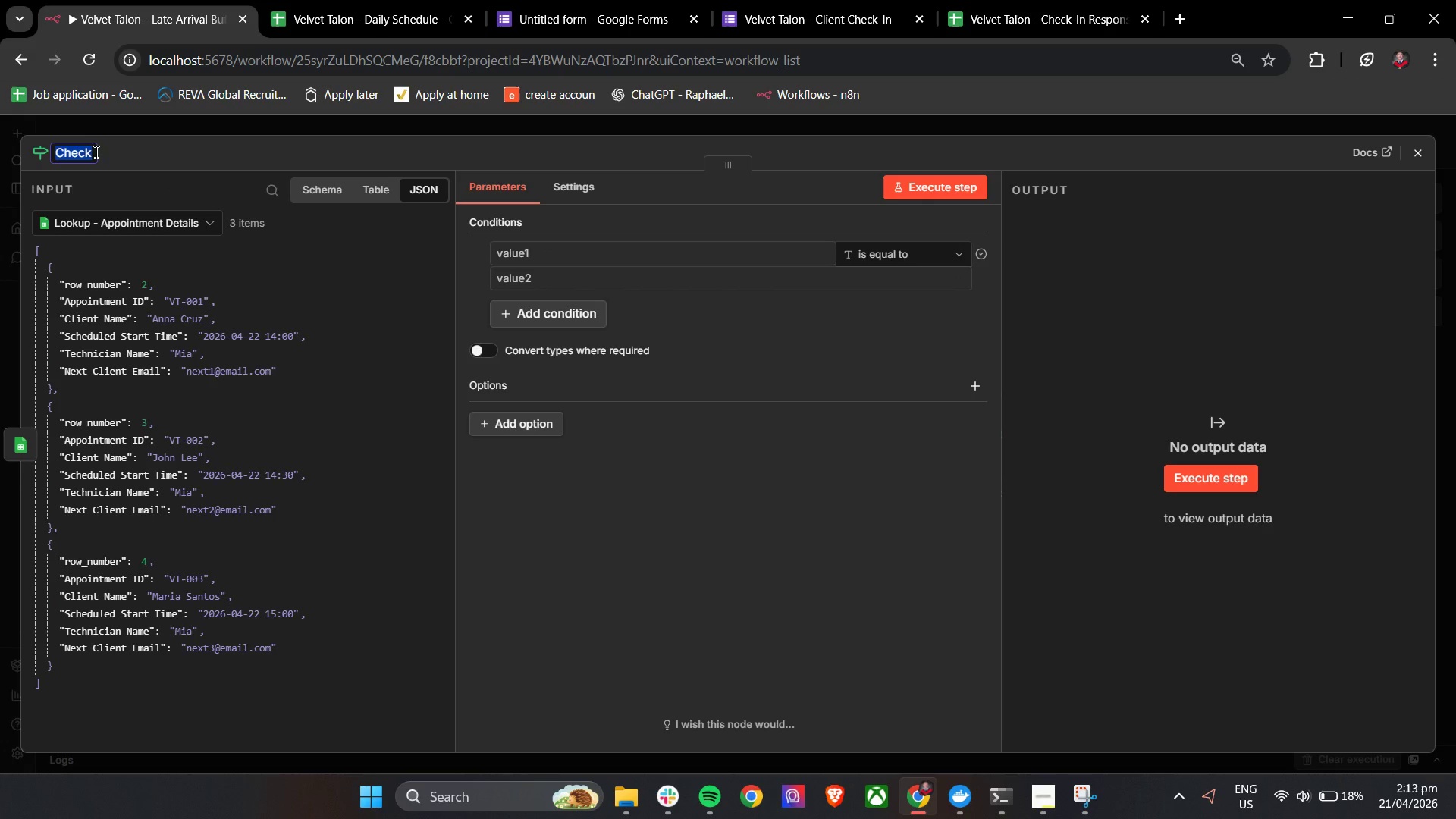 
key(ArrowRight)
 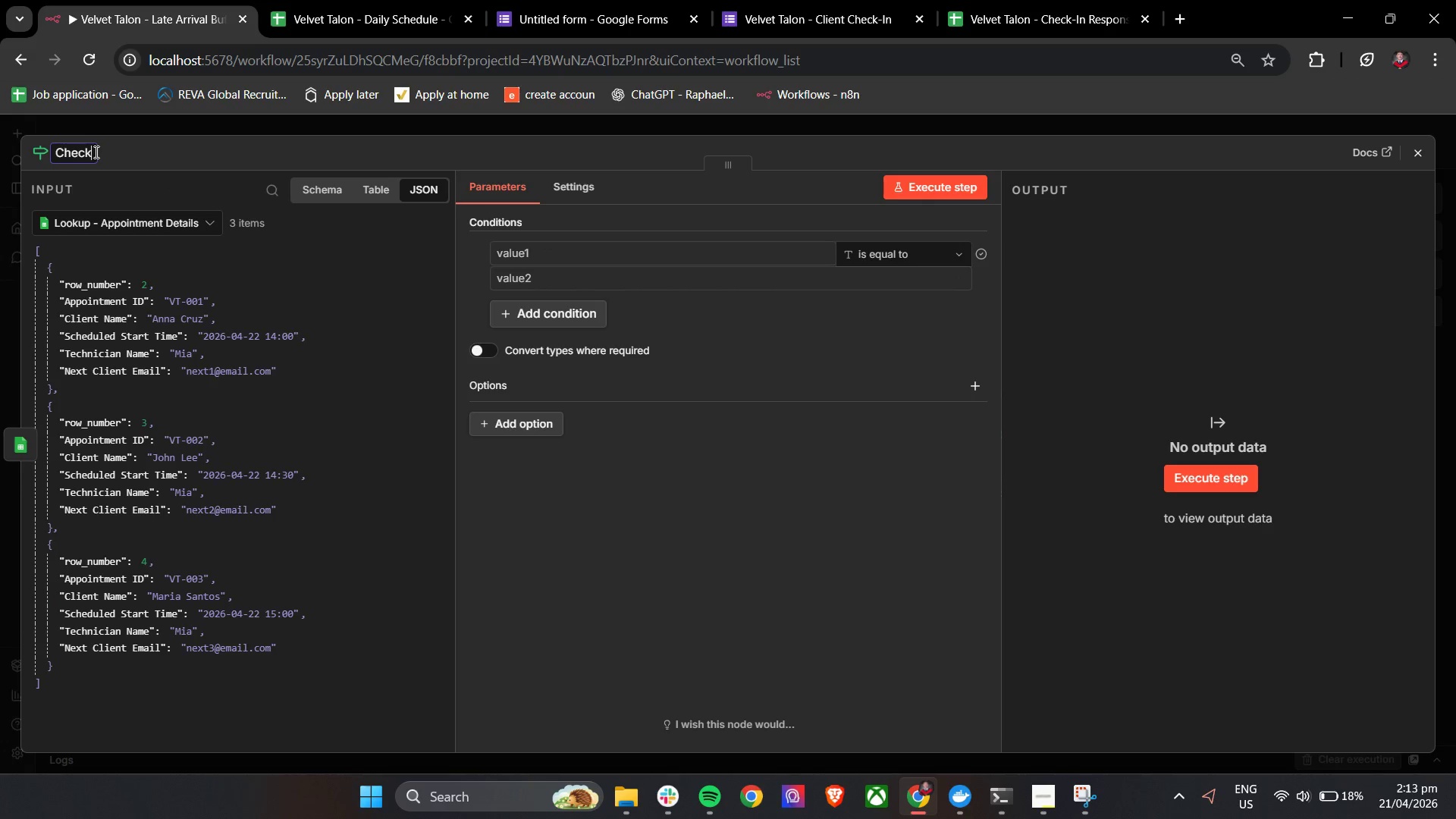 
type( - Appointment Found)
 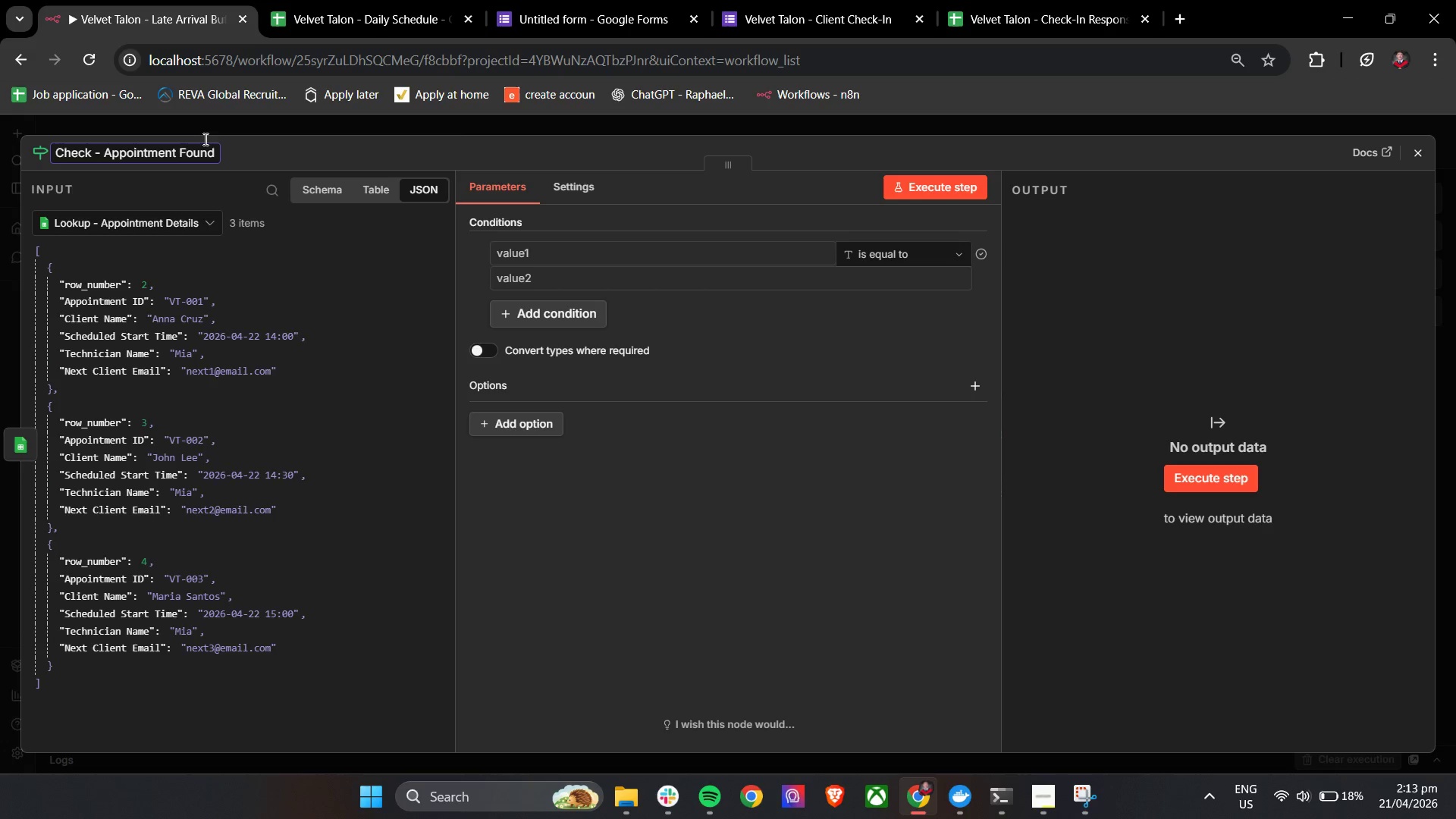 
left_click([433, 155])
 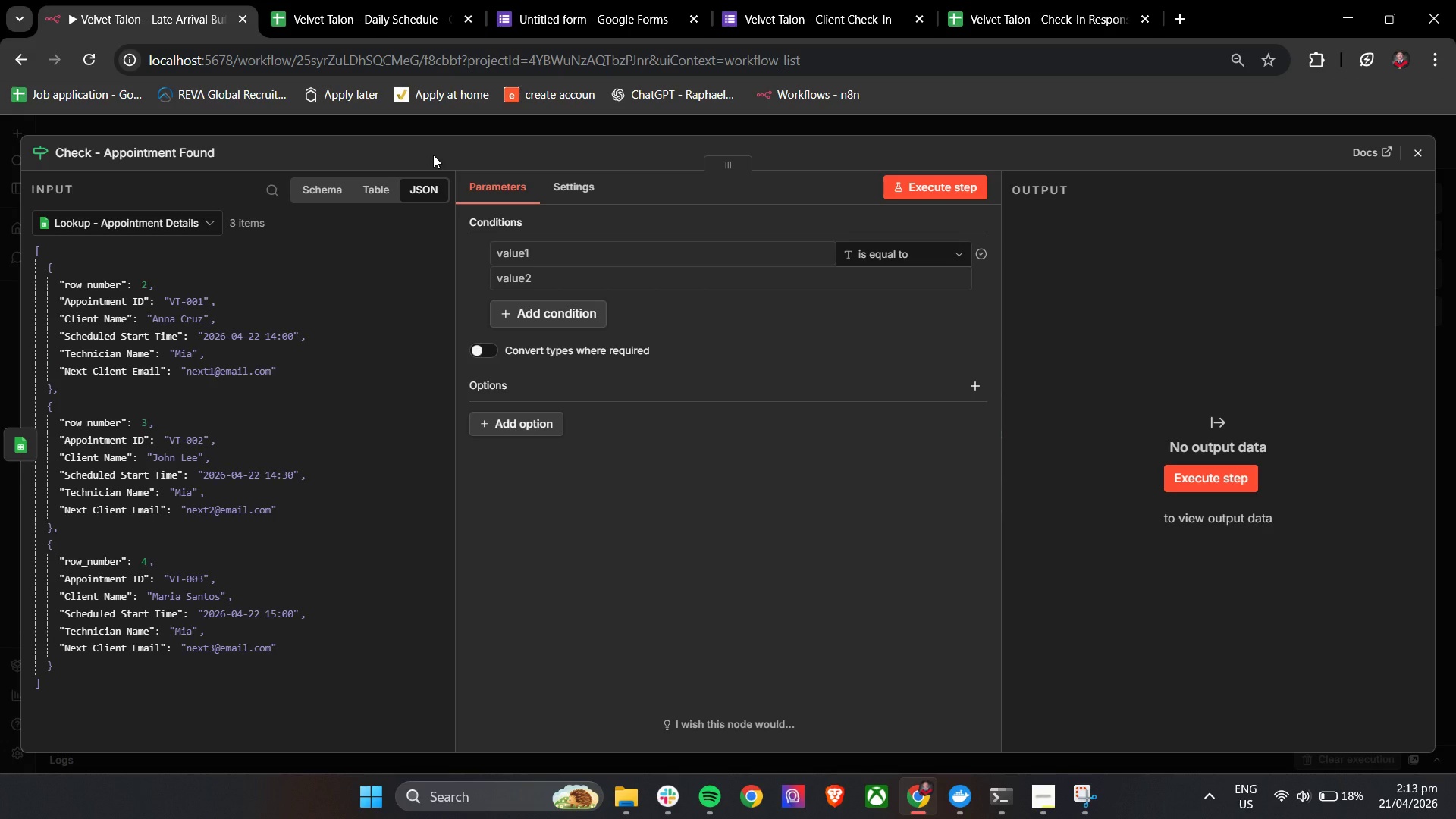 
wait(7.38)
 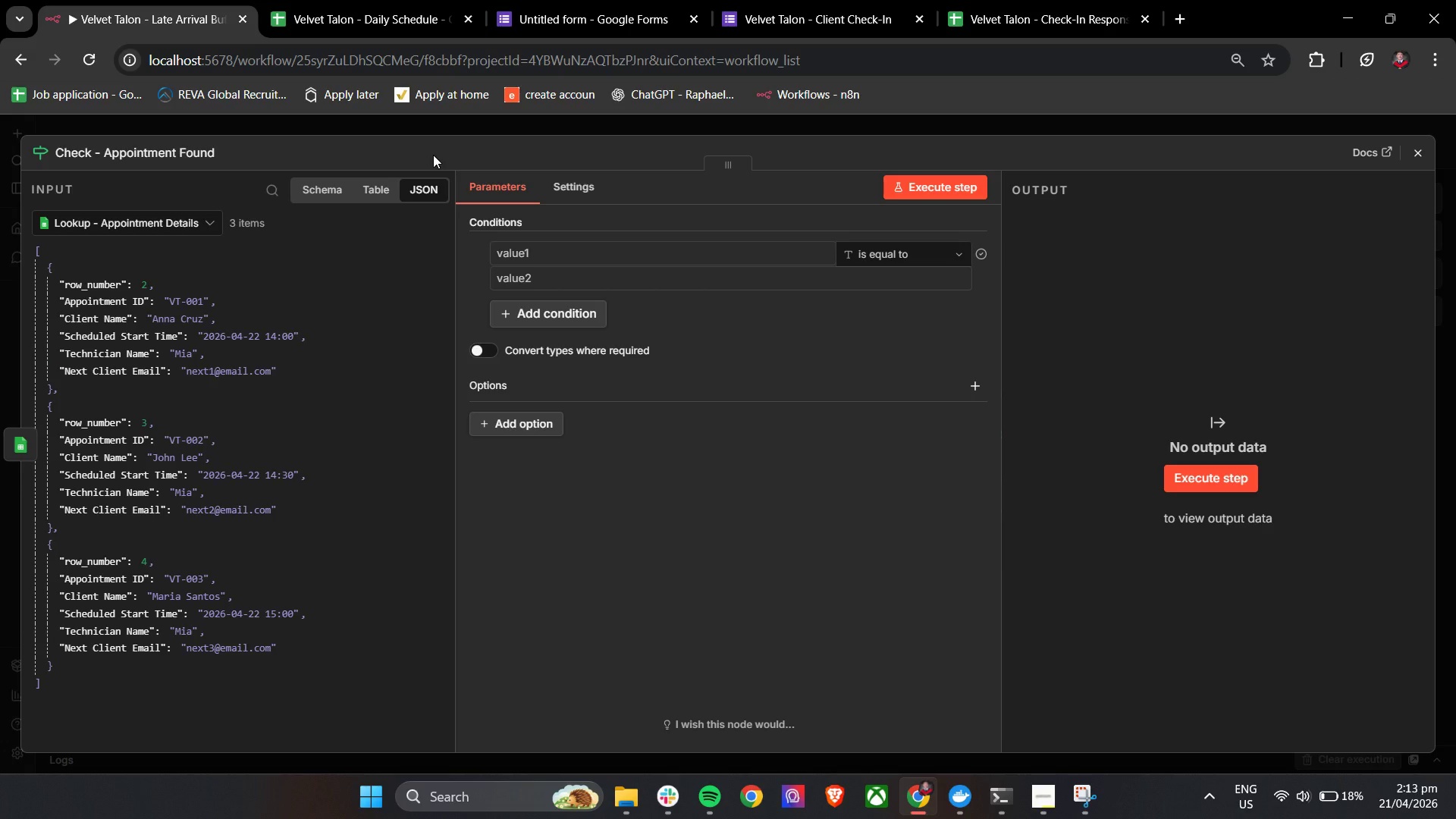 
left_click([590, 255])
 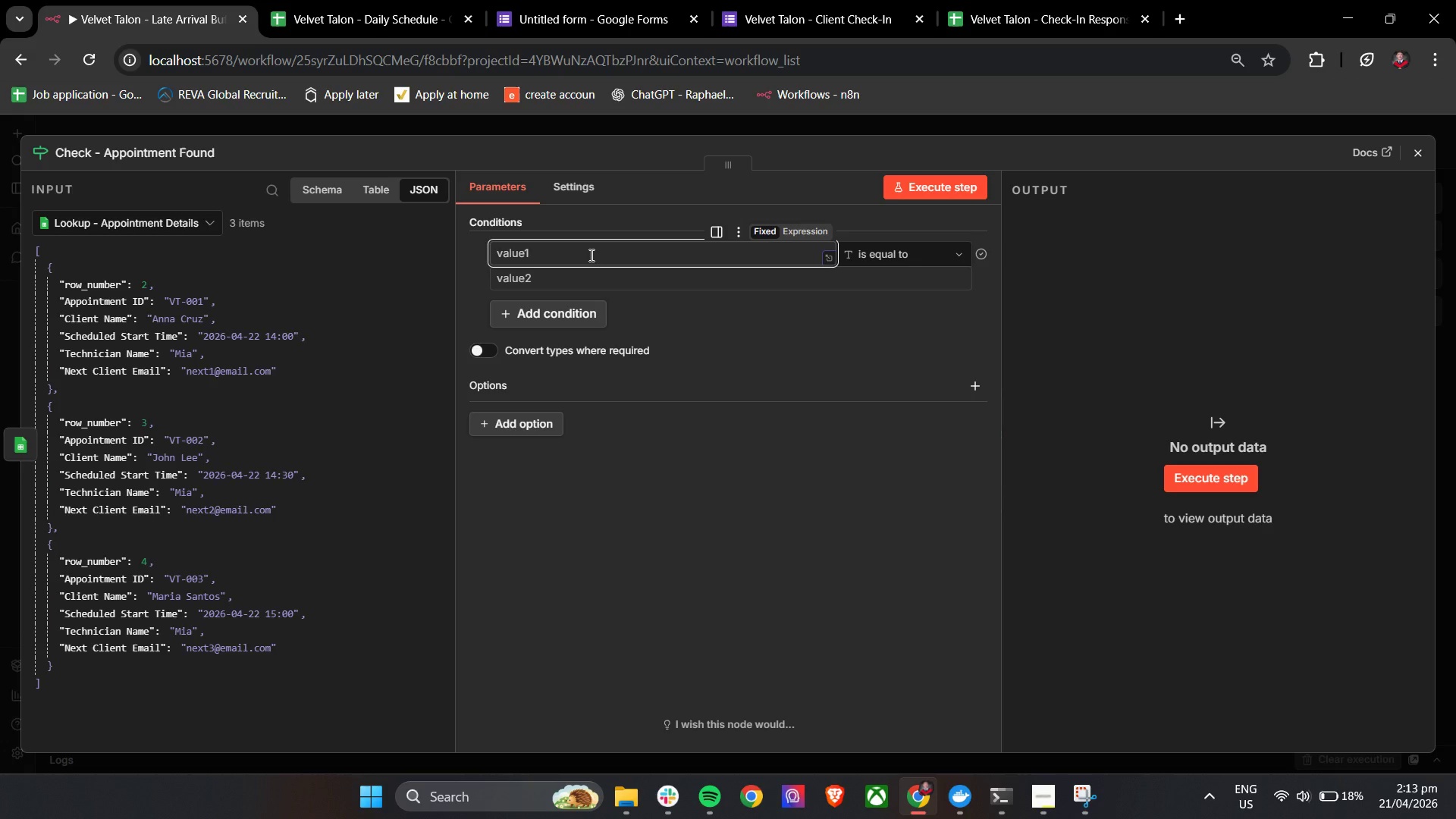 
key(Shift+BracketLeft)
 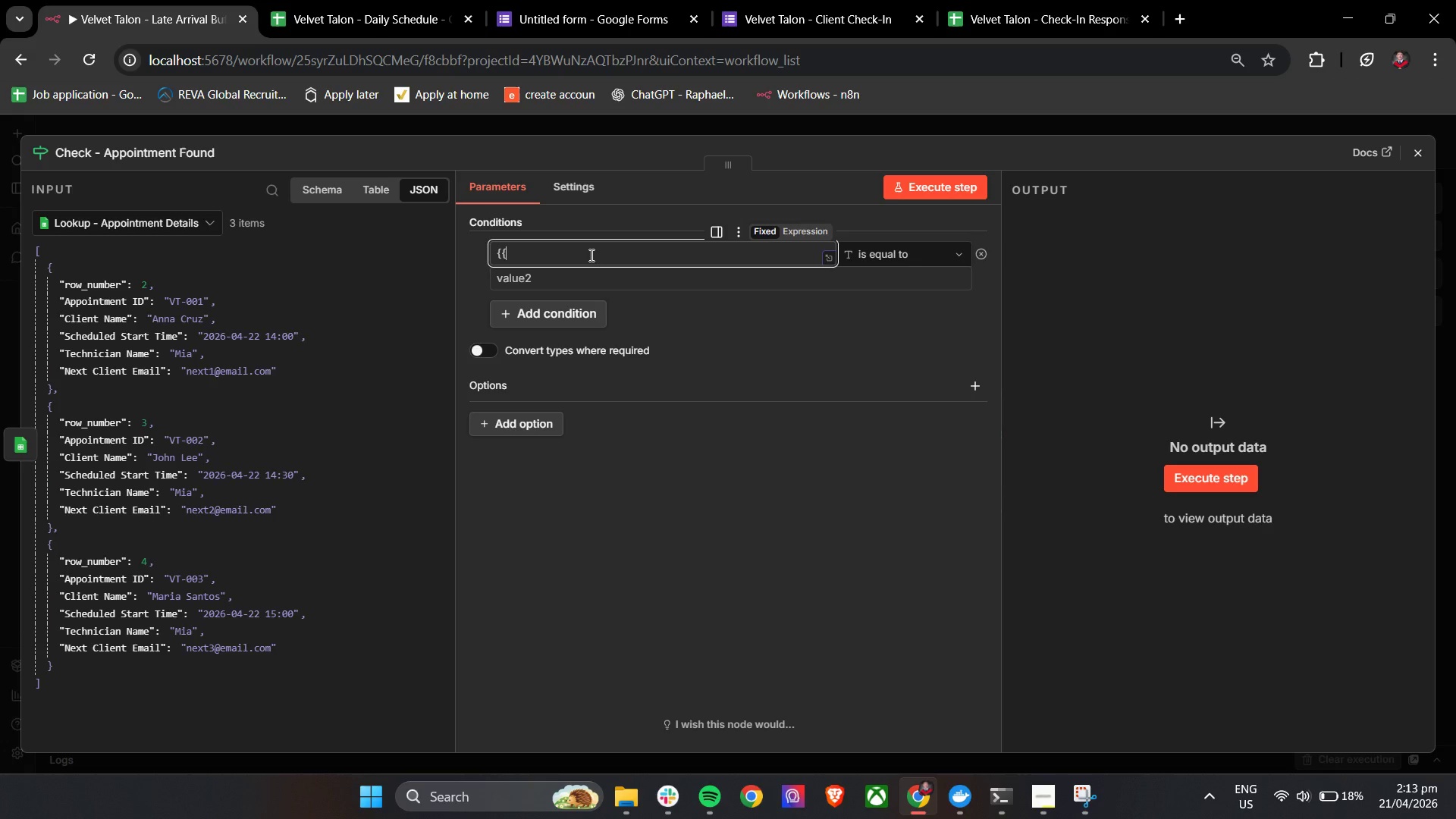 
key(Shift+BracketLeft)
 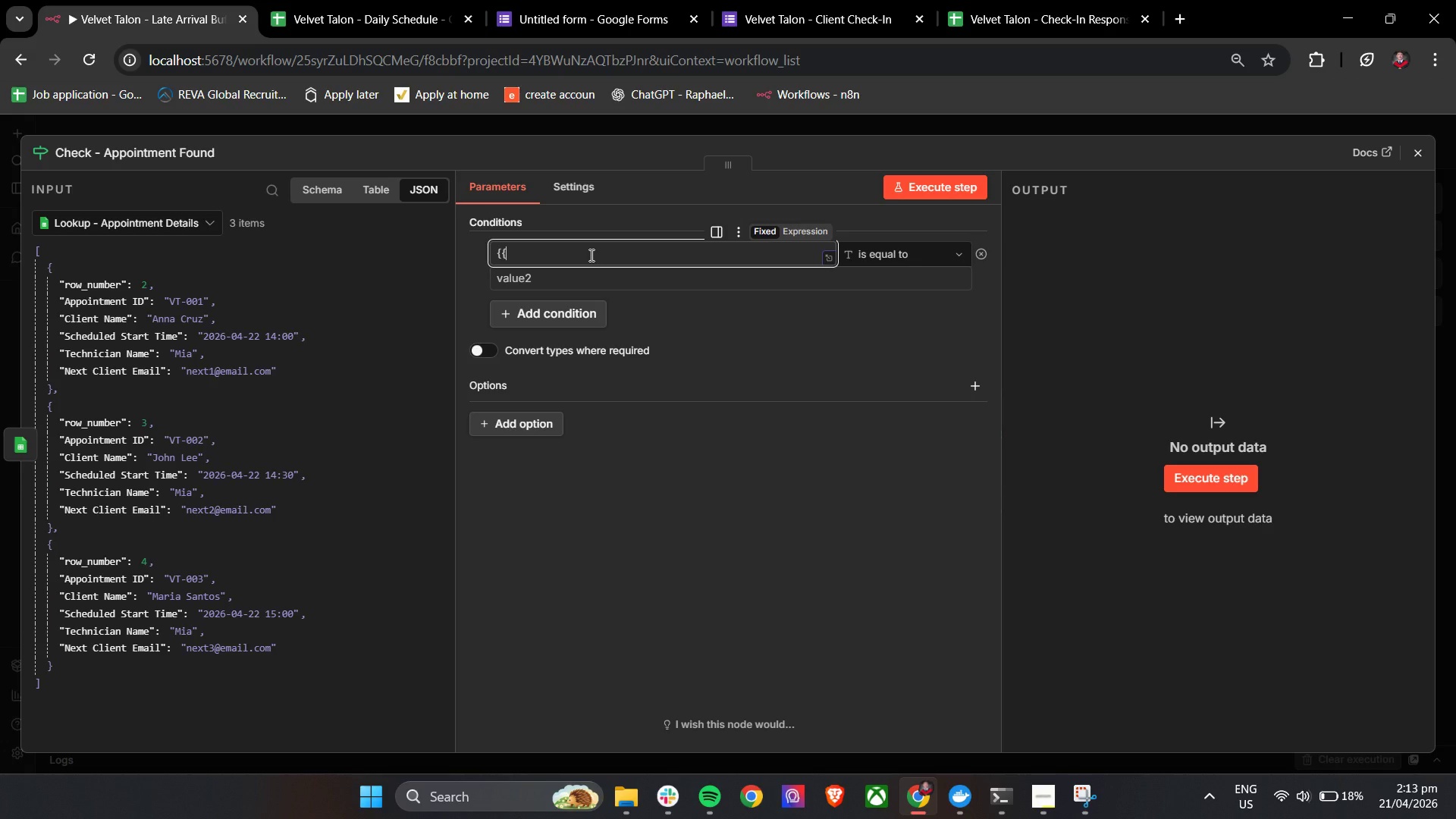 
key(Space)
 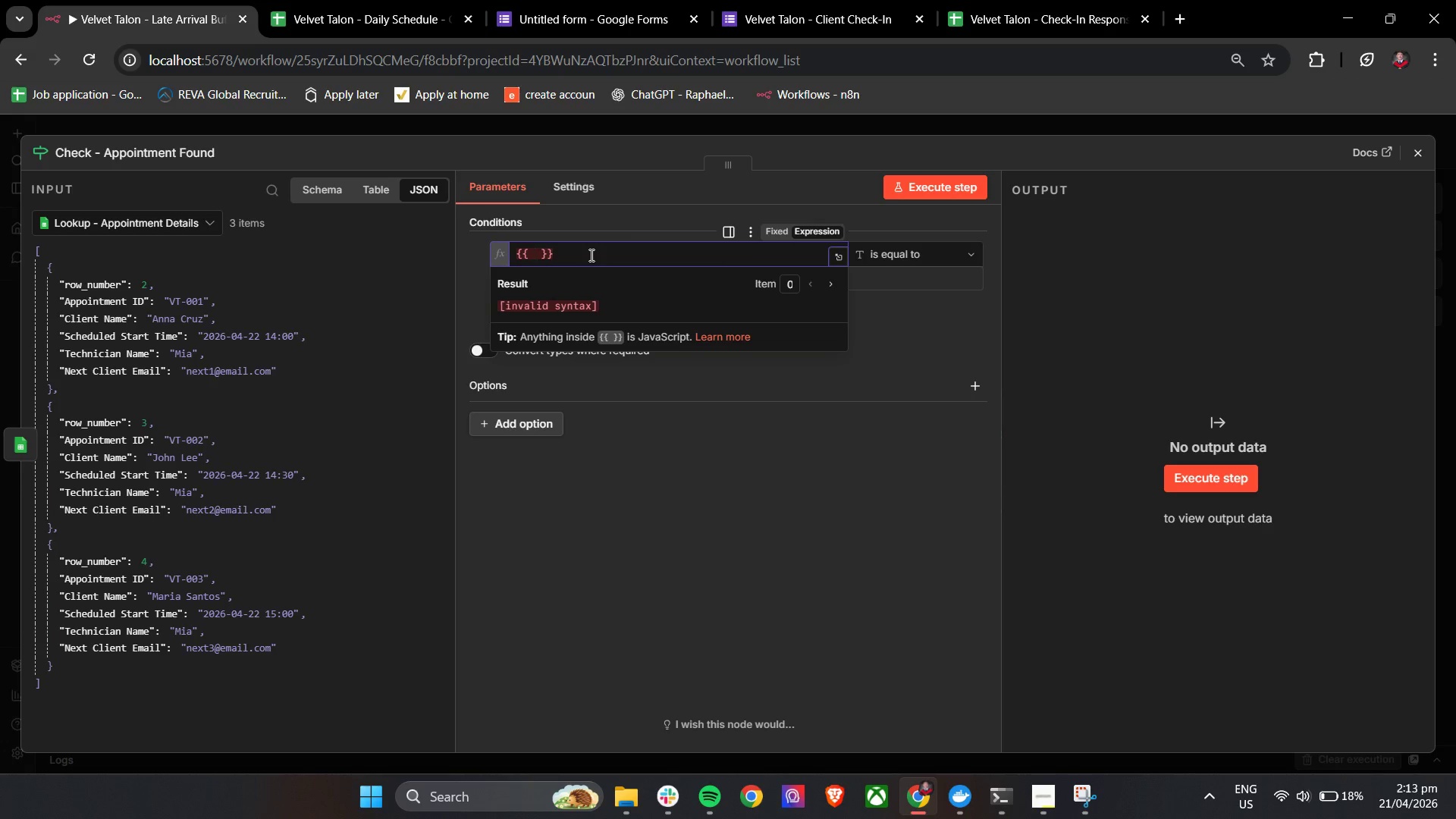 
key(Shift+4)
 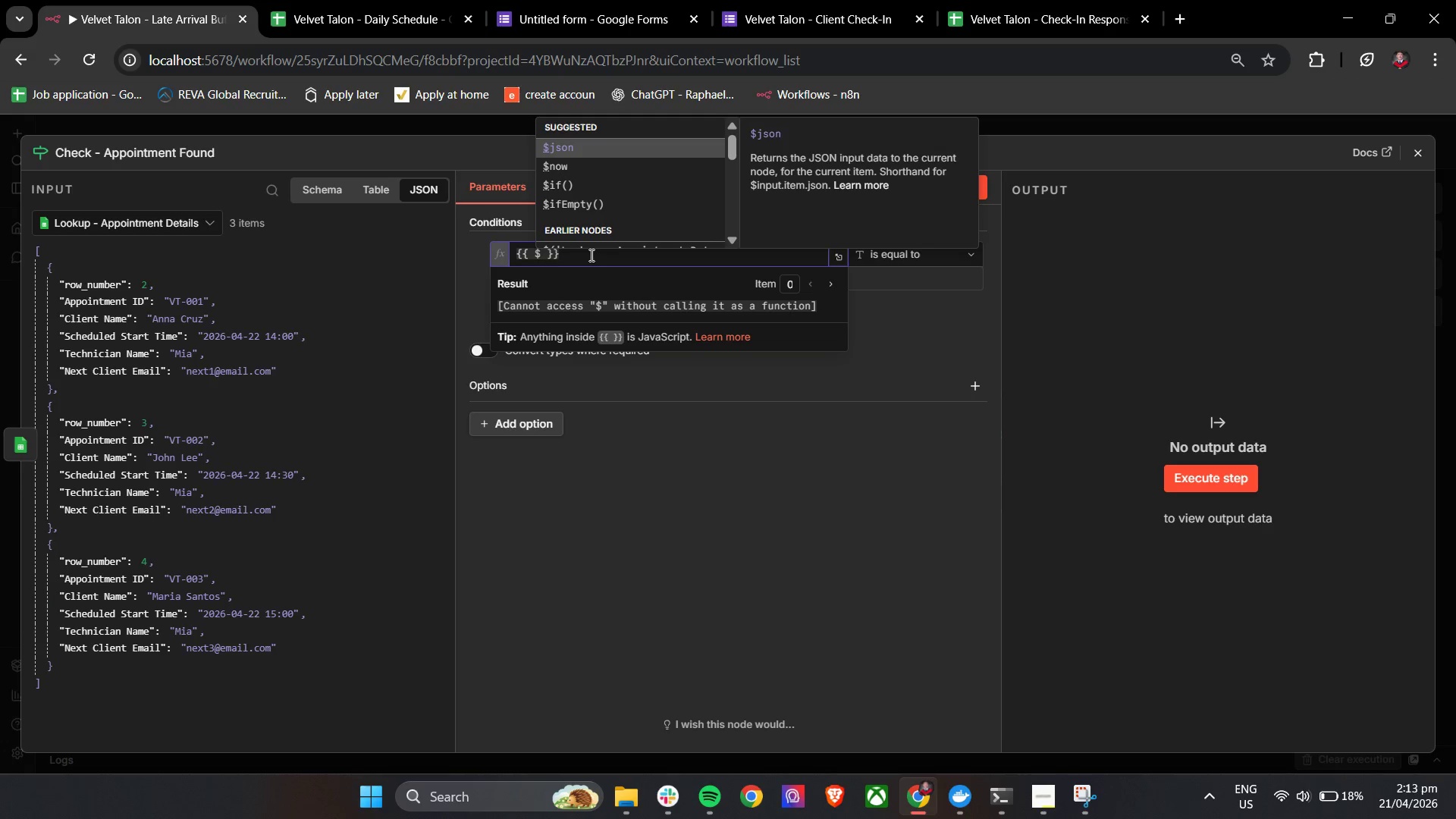 
key(Enter)
 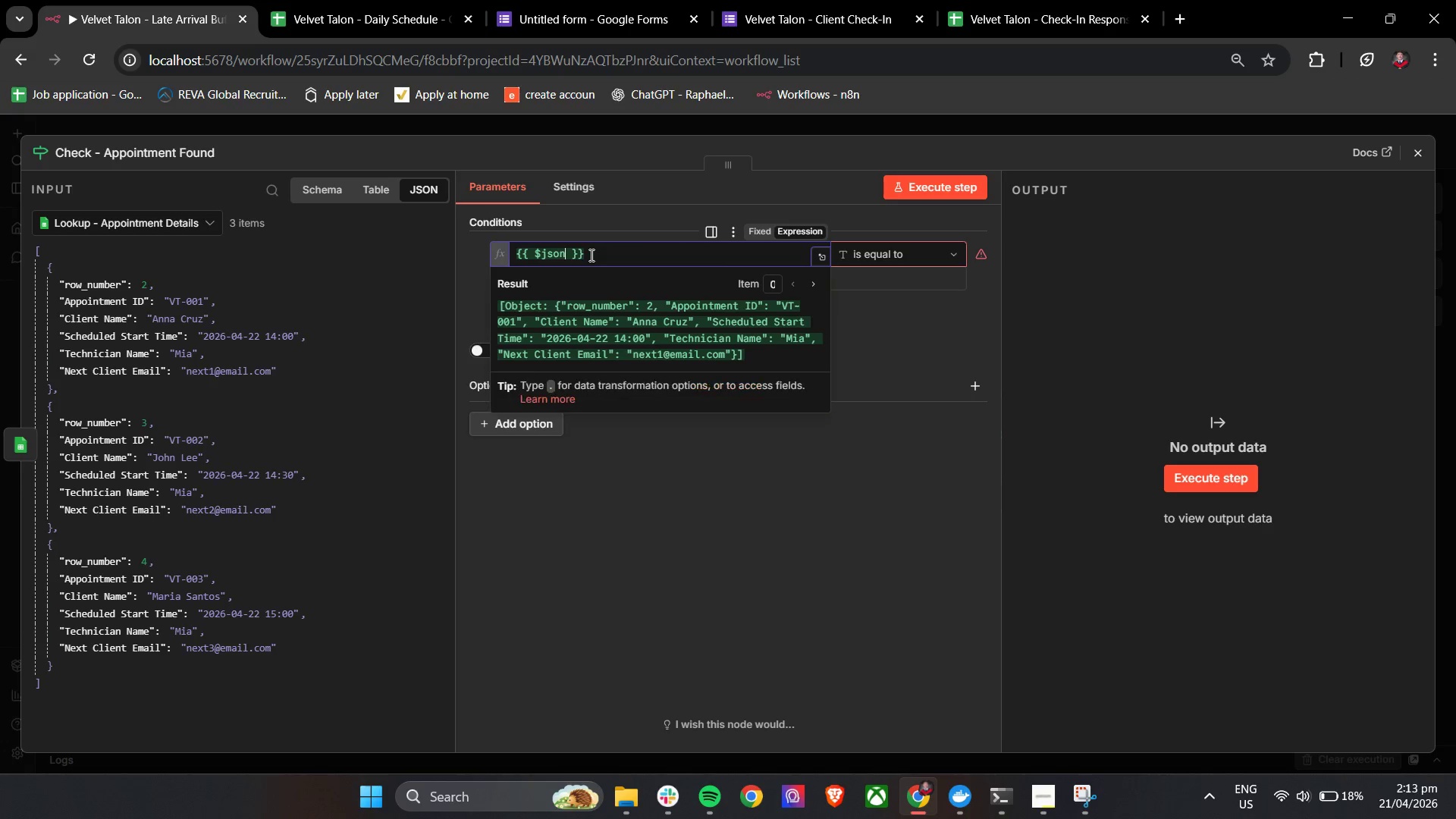 
key(BracketLeft)
 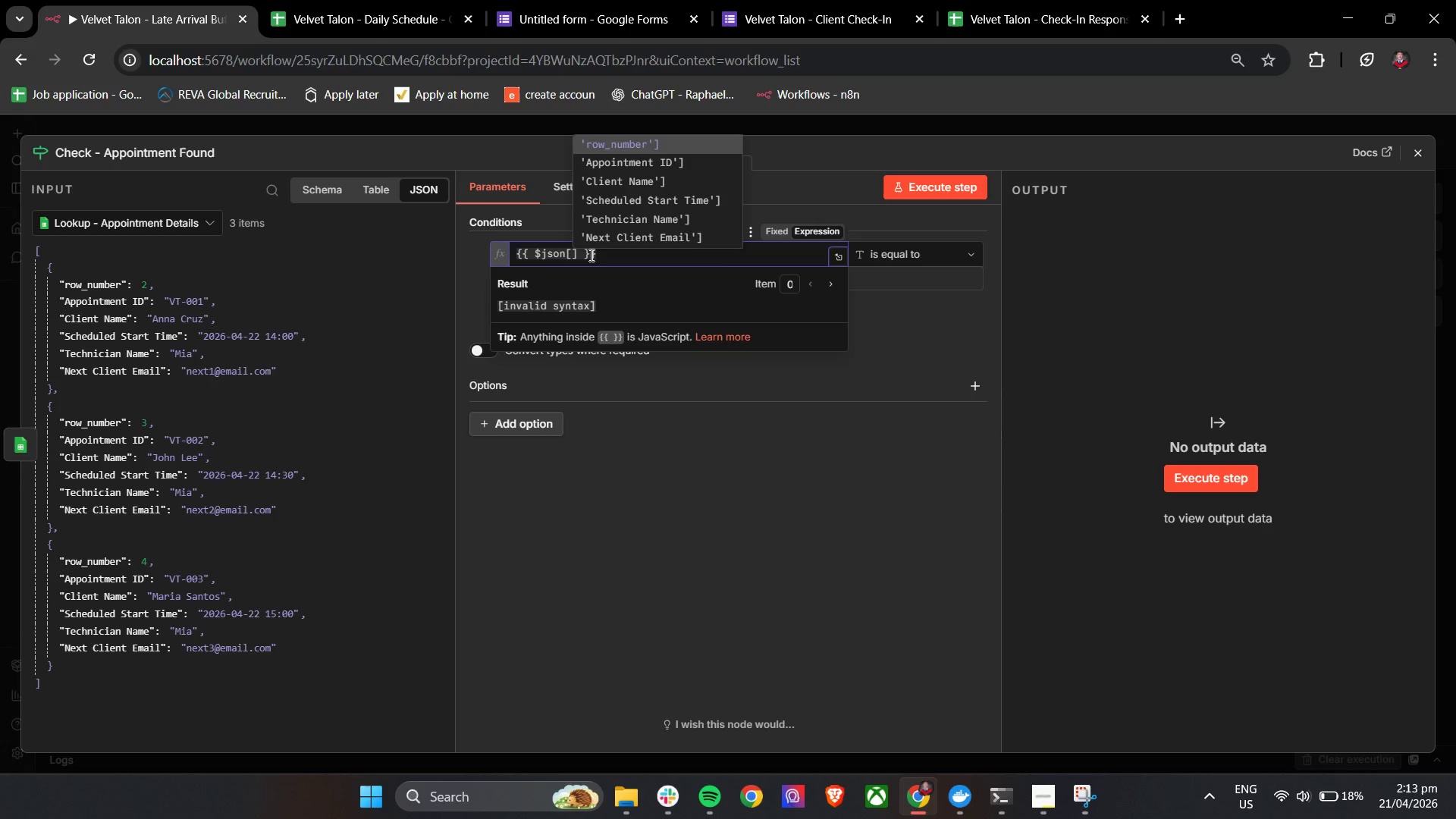 
key(ArrowDown)
 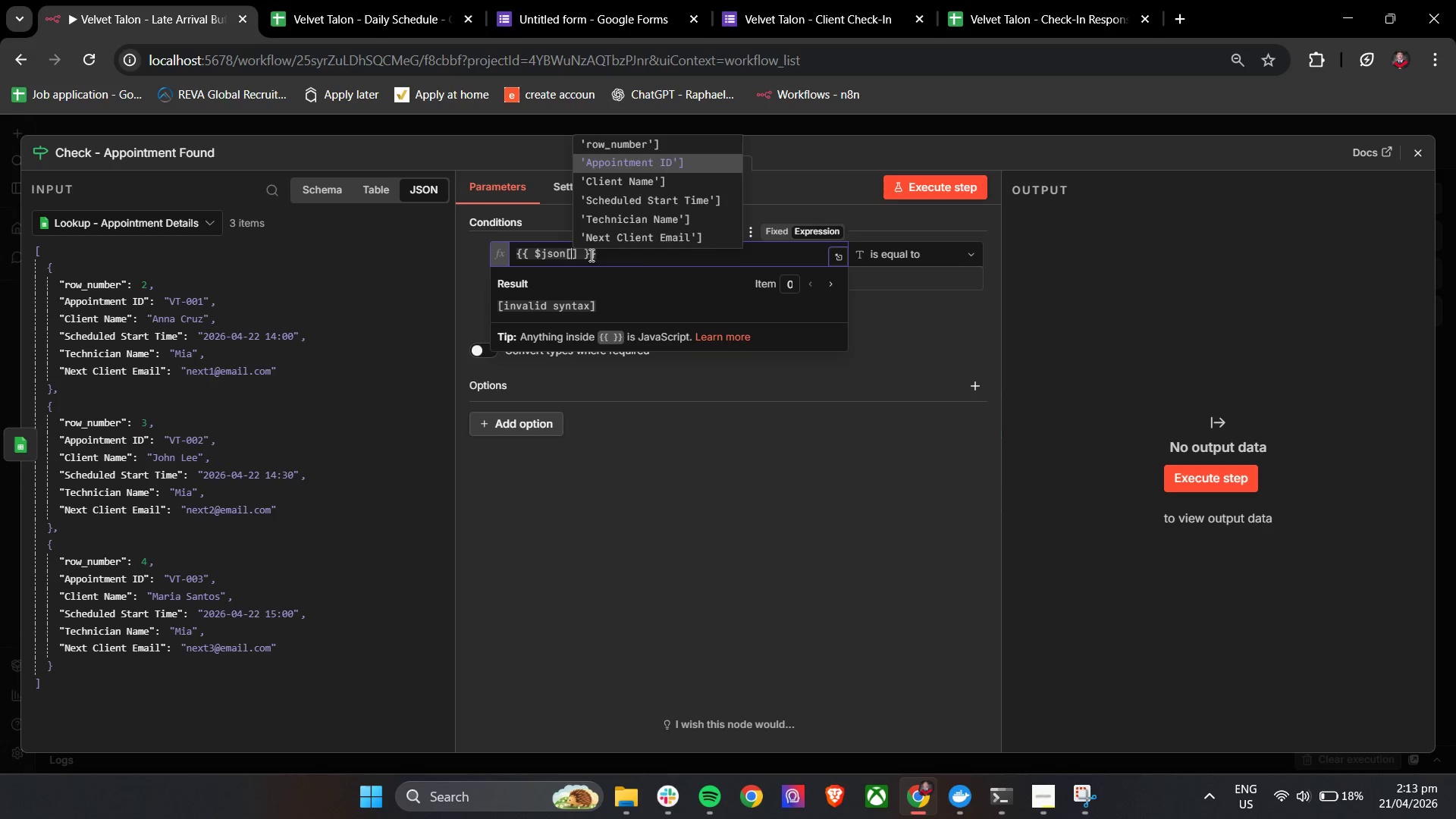 
key(Enter)
 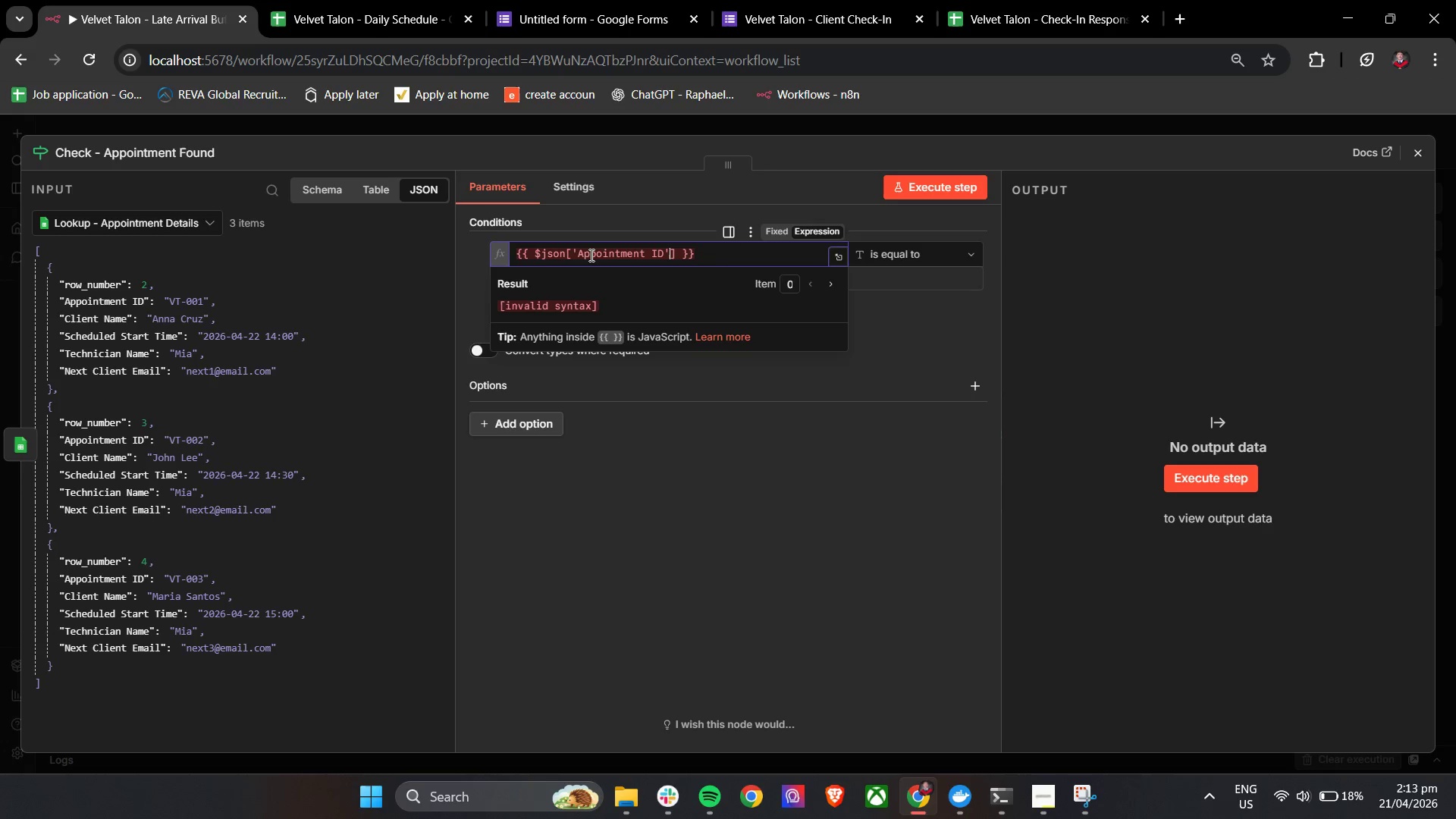 
key(Backspace)
 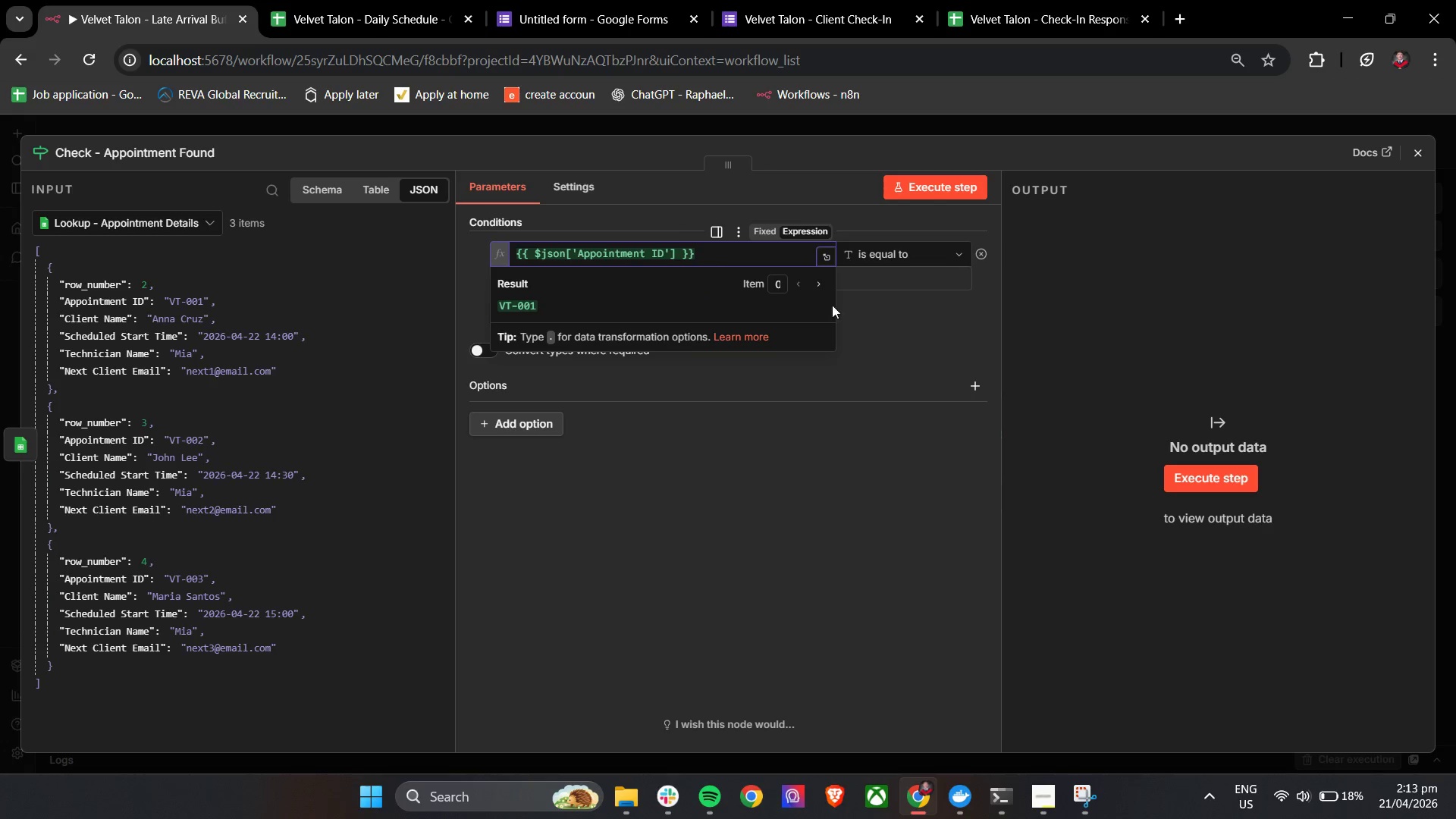 
left_click([906, 309])
 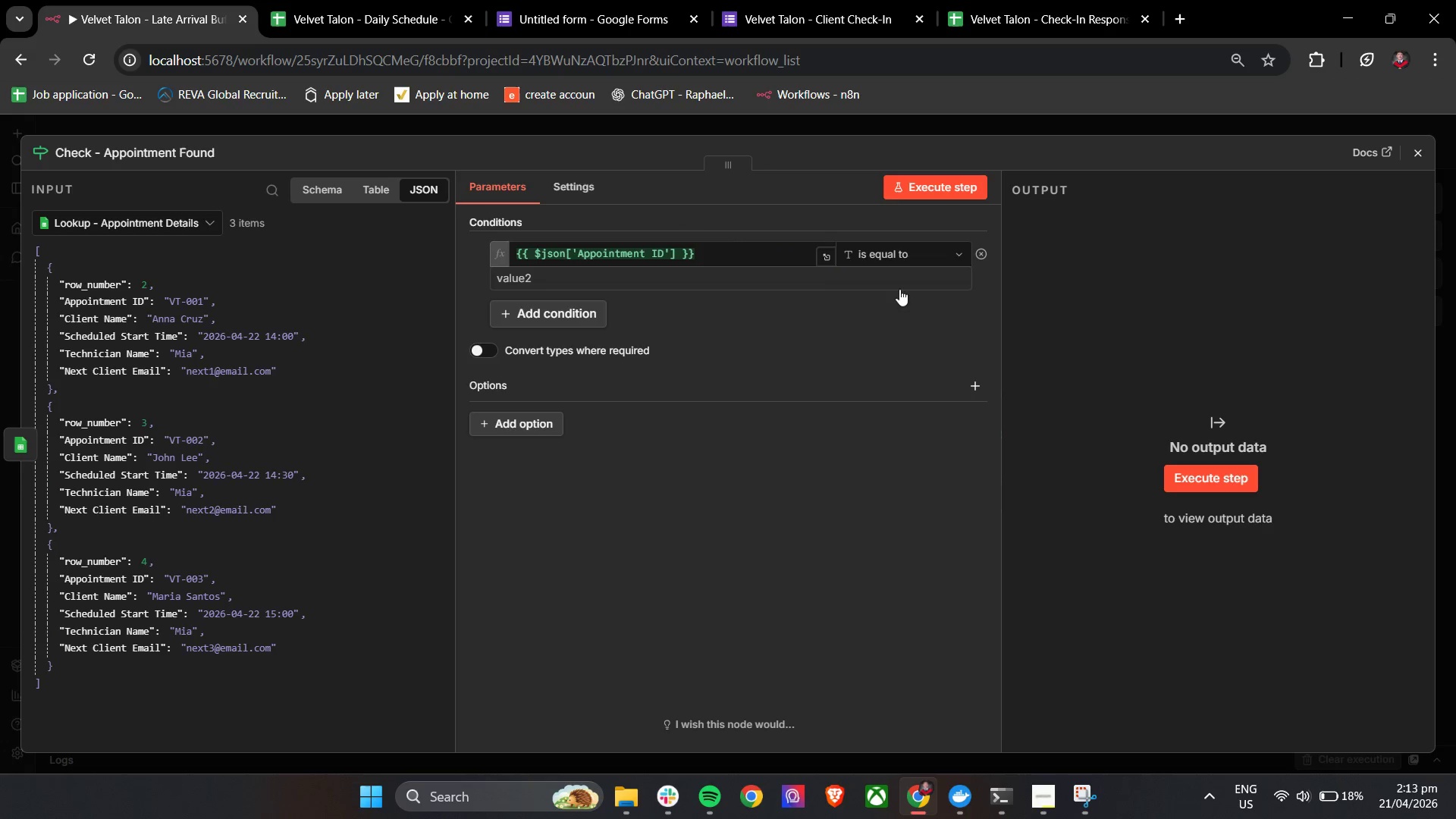 
left_click([890, 259])
 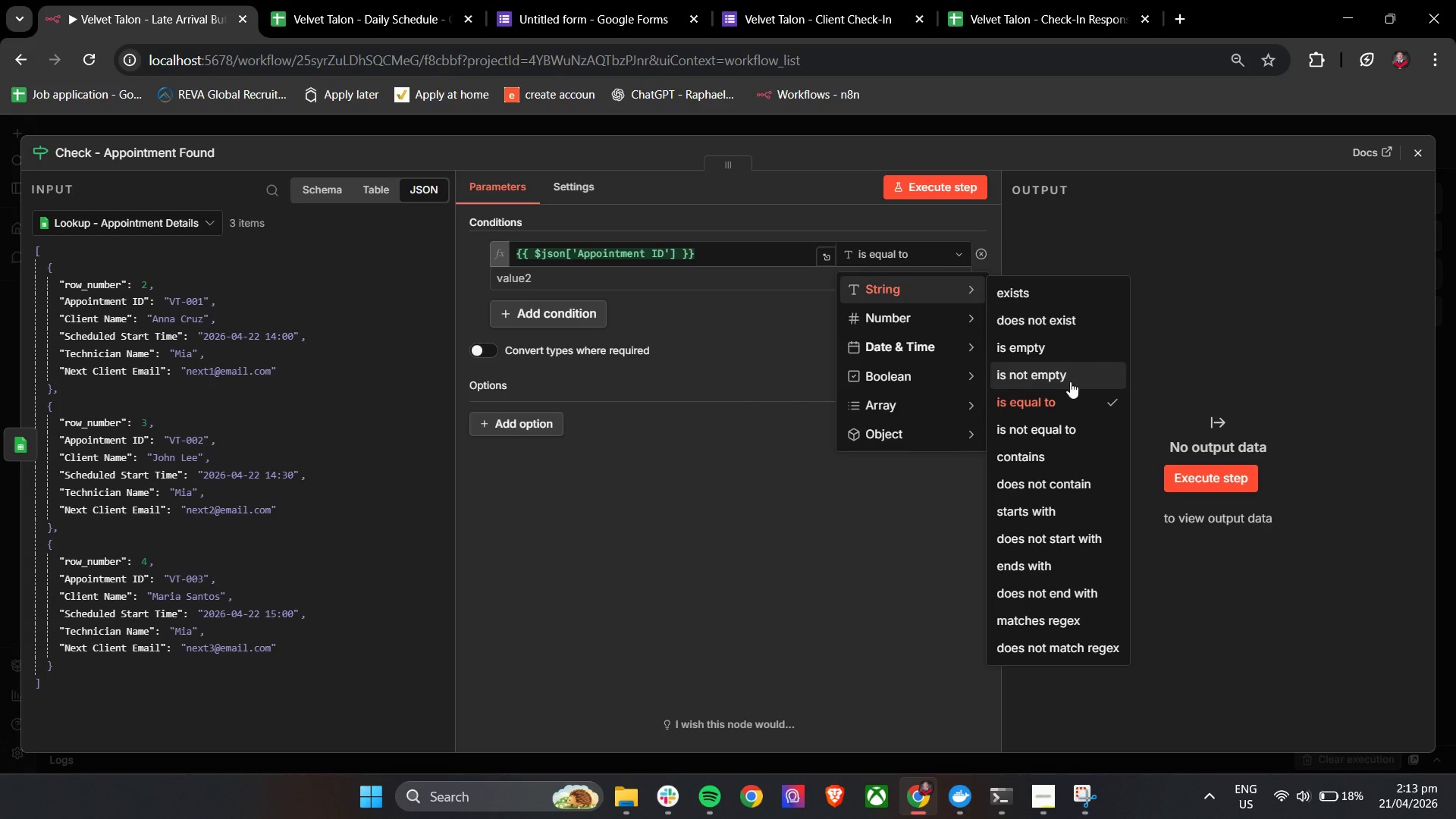 
left_click([1067, 372])
 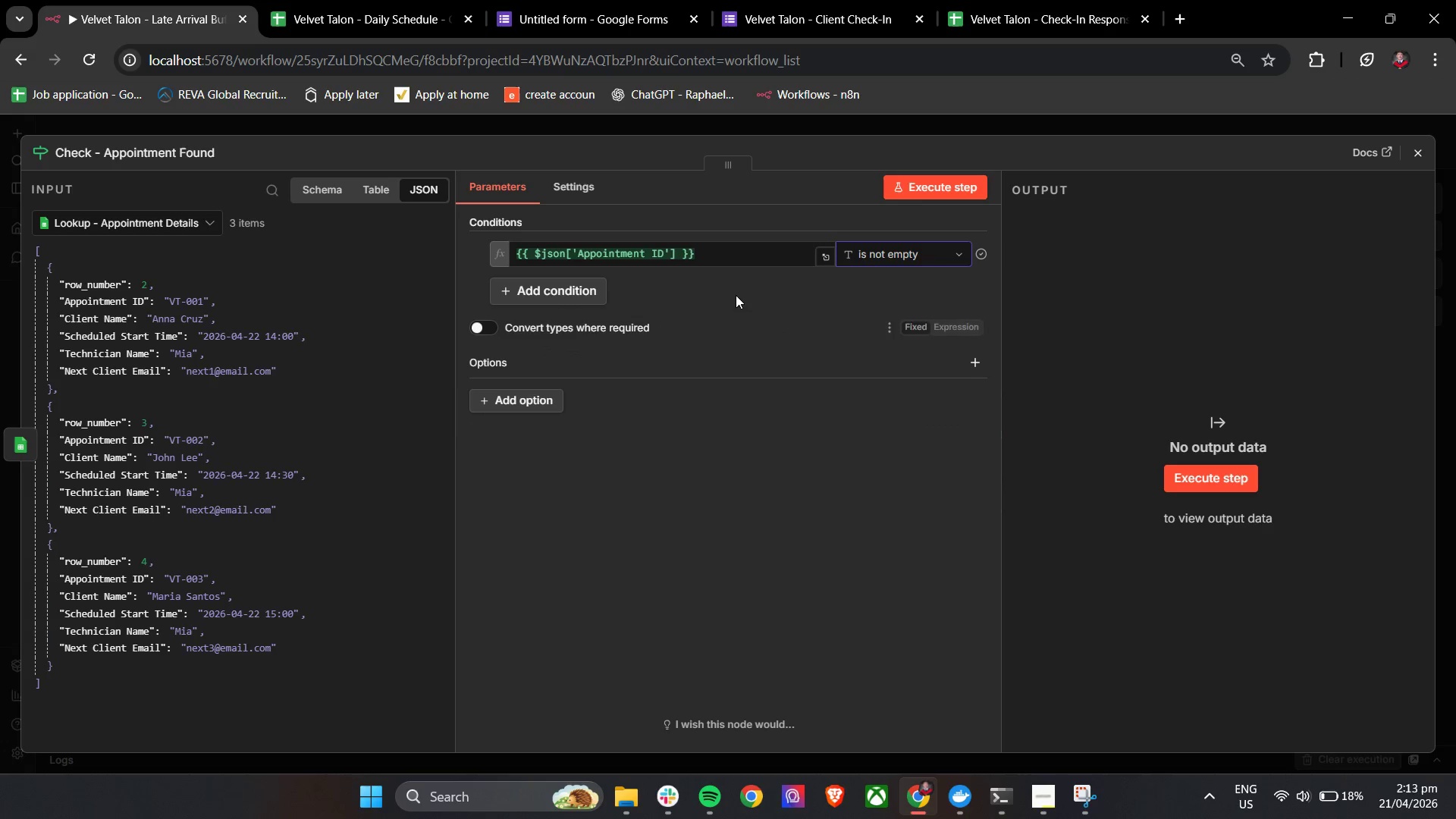 
left_click([739, 290])
 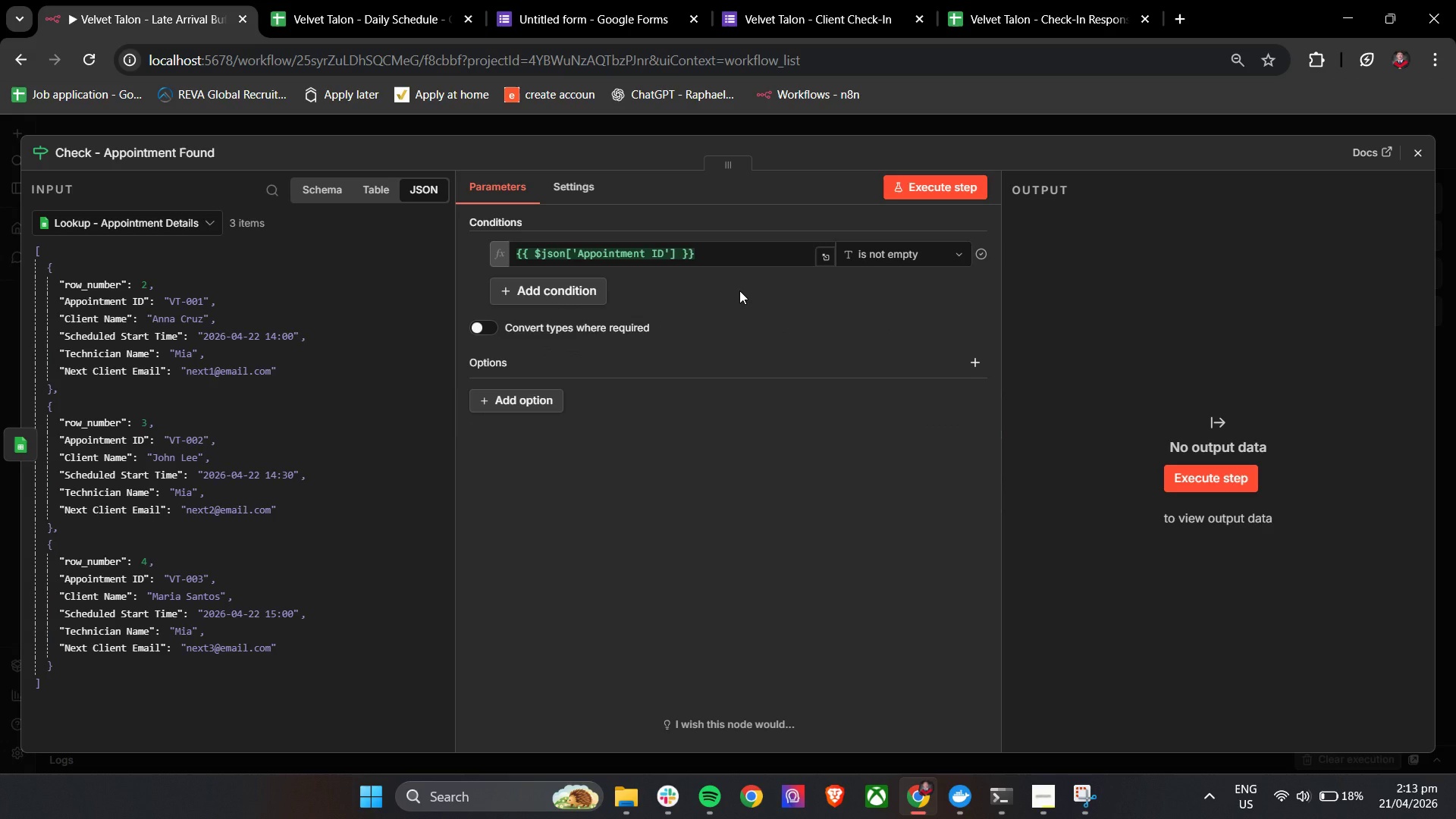 
wait(6.39)
 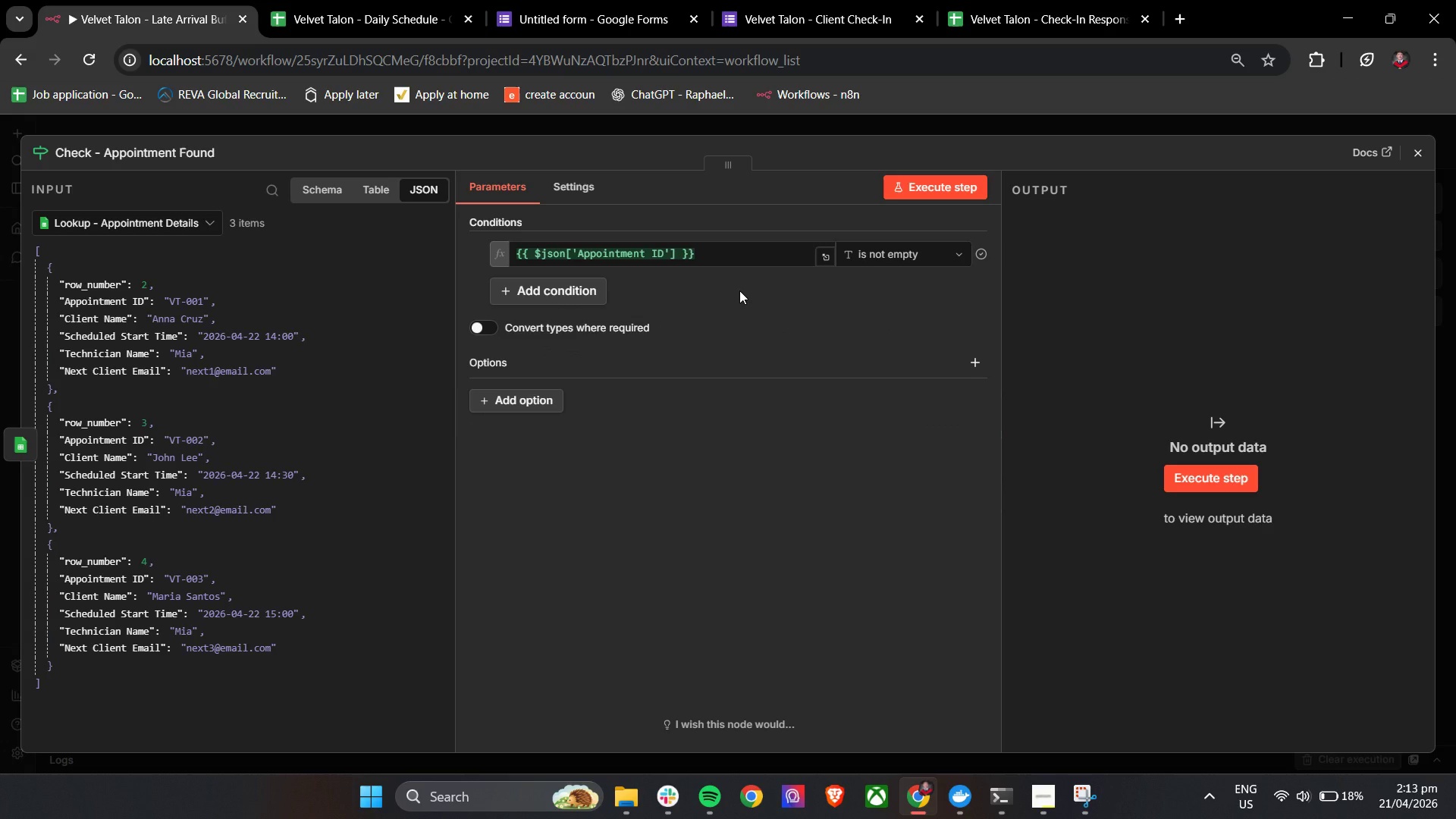 
left_click([918, 185])
 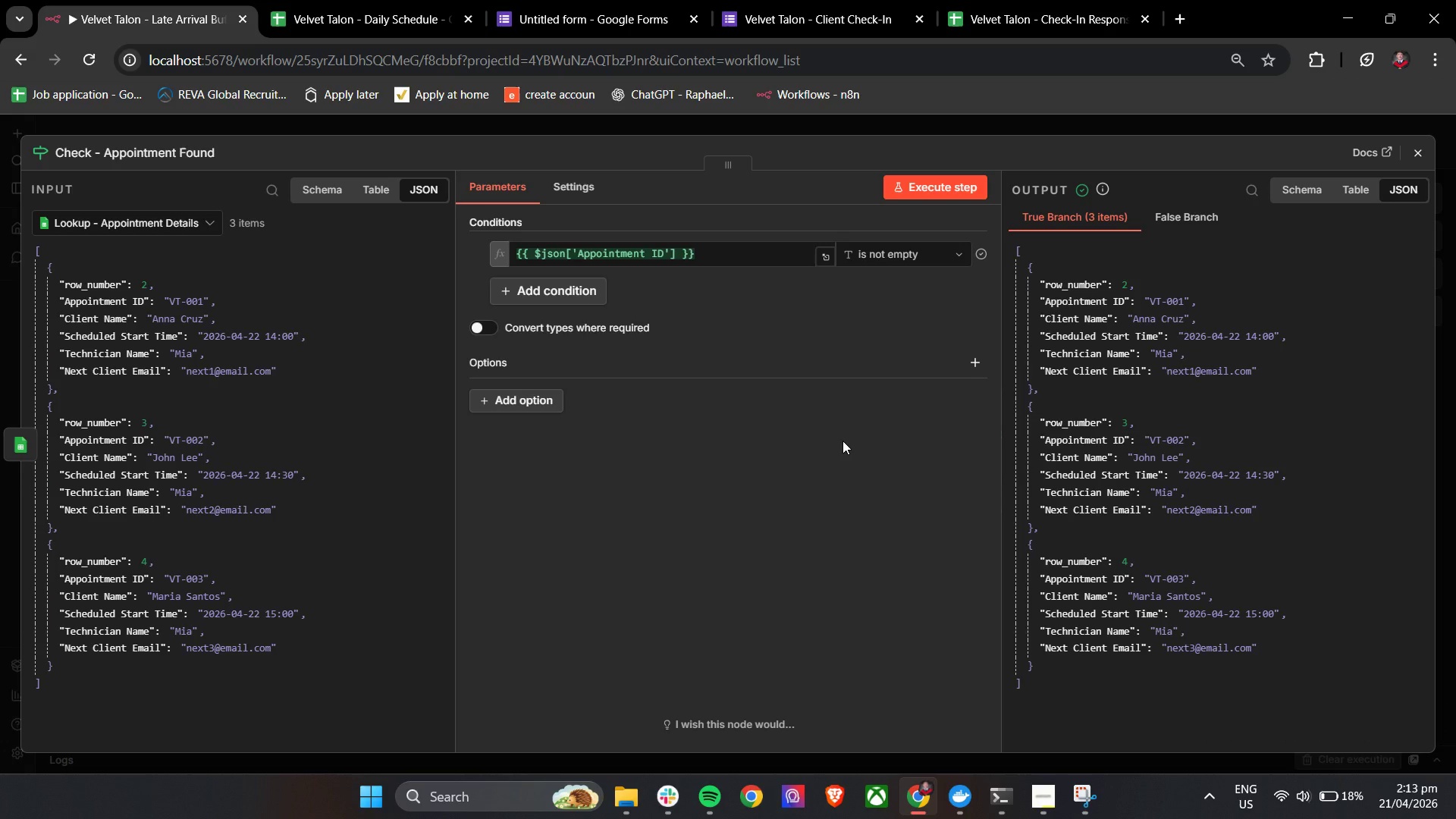 
wait(15.84)
 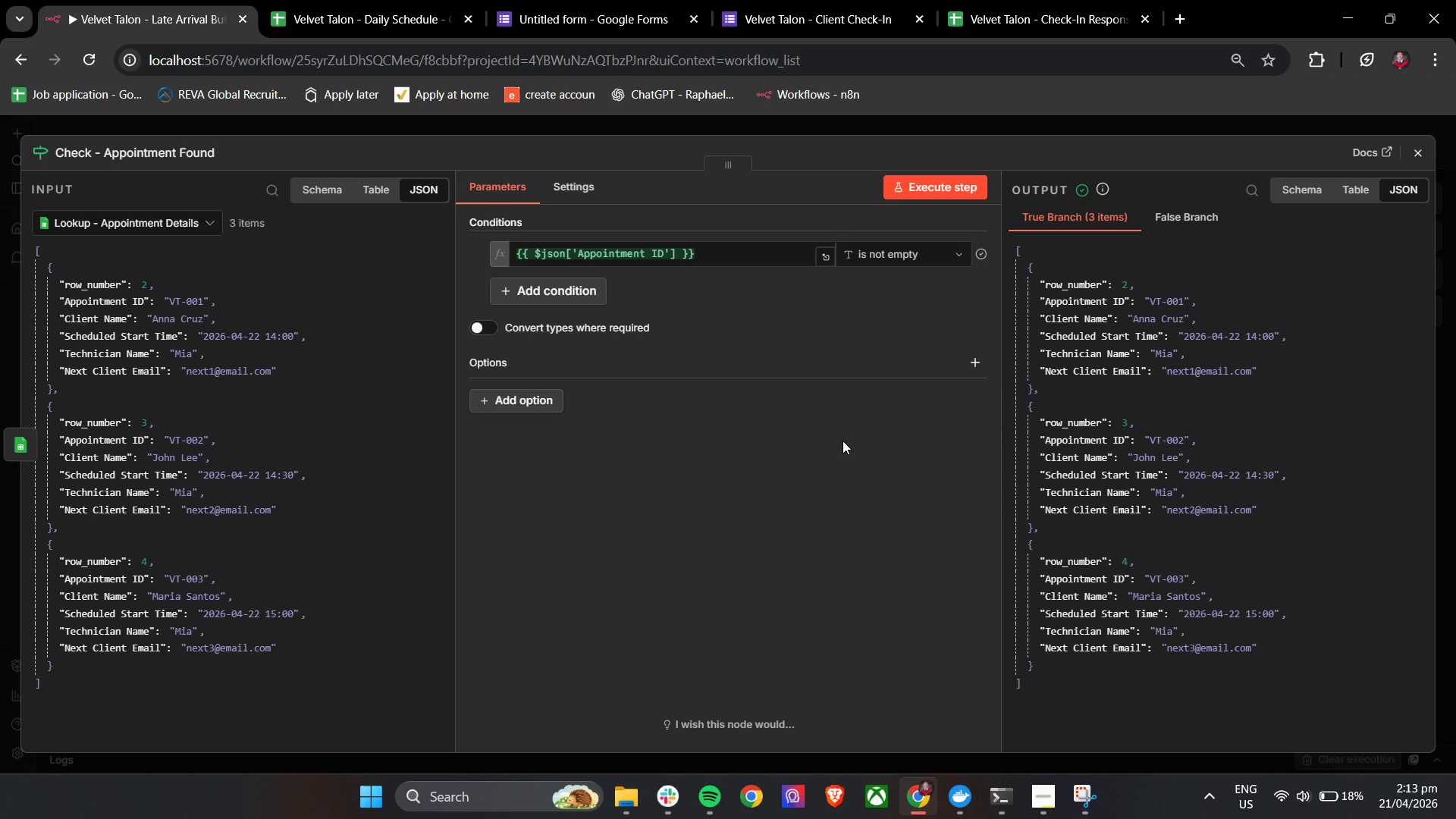 
left_click([1037, 799])